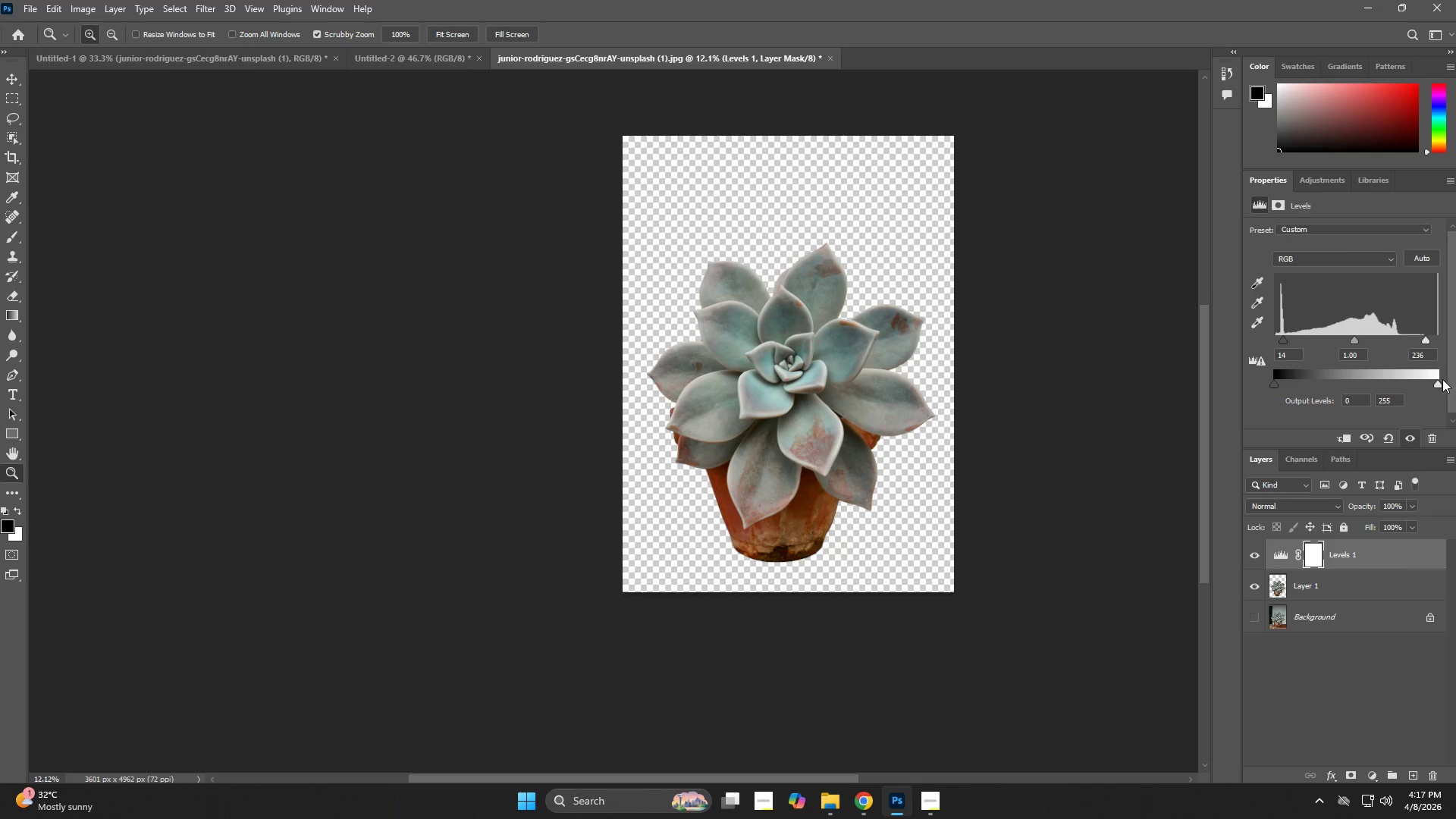 
left_click_drag(start_coordinate=[1434, 382], to_coordinate=[1414, 384])
 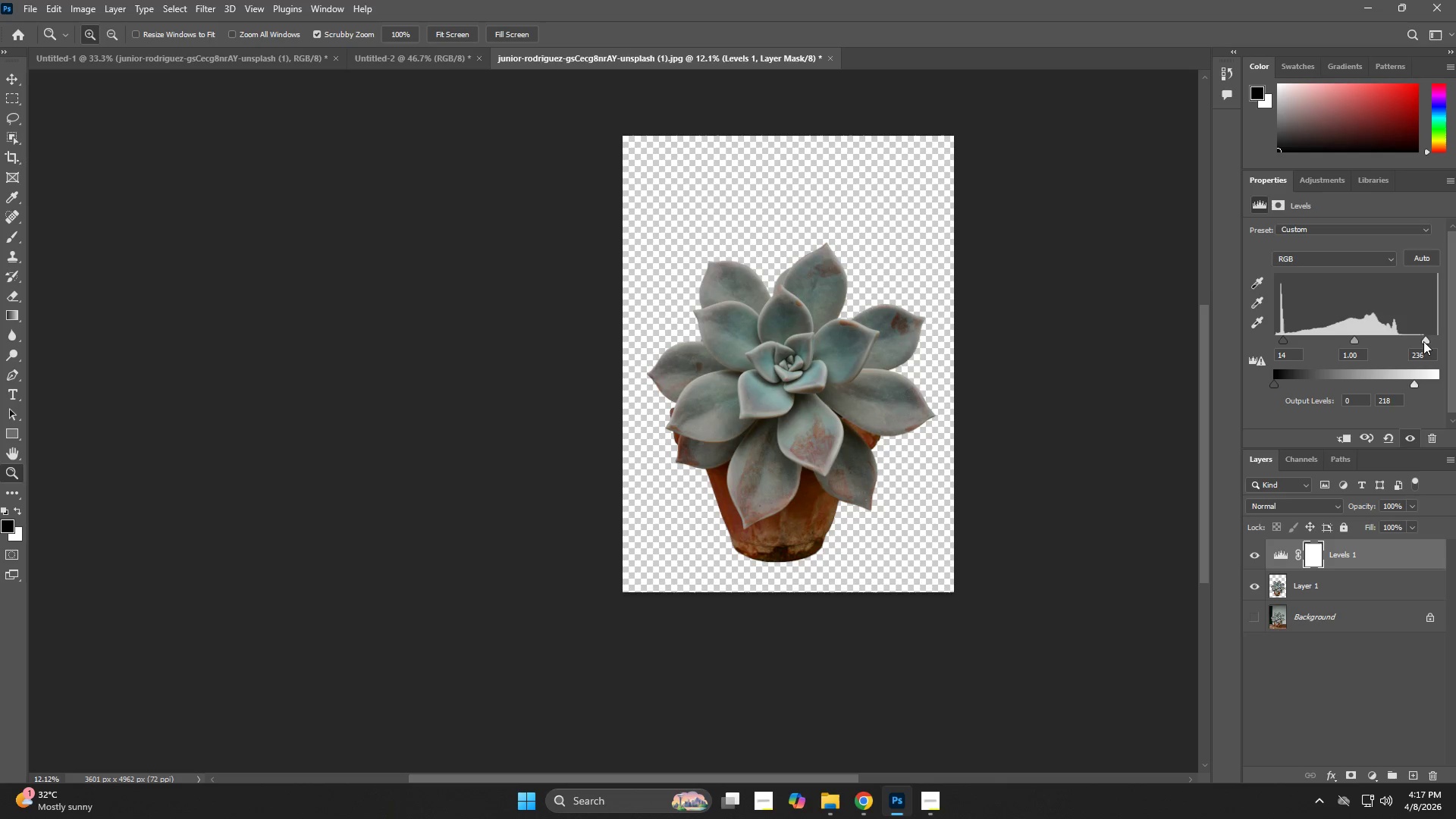 
left_click_drag(start_coordinate=[1425, 341], to_coordinate=[1441, 341])
 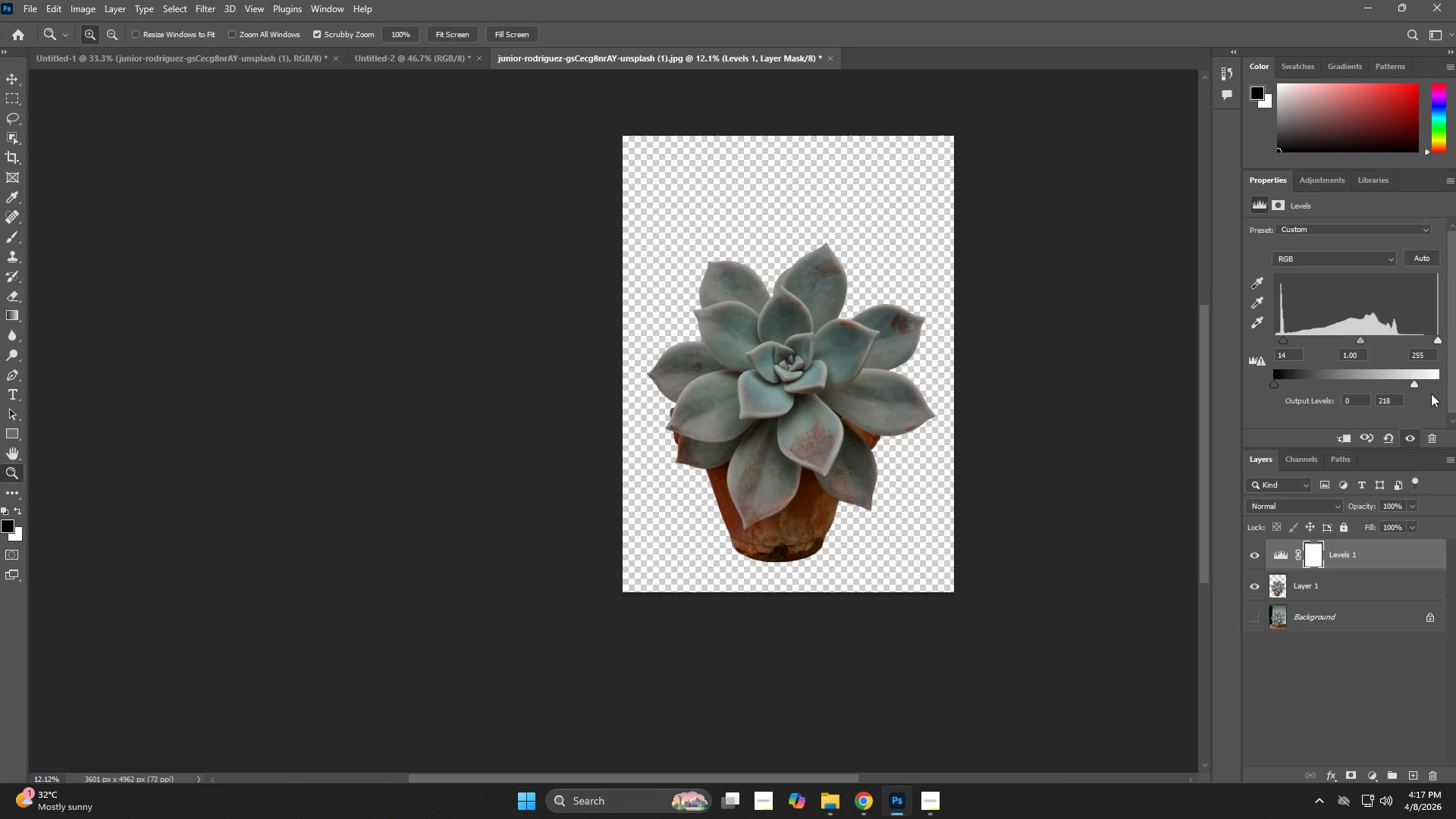 
left_click_drag(start_coordinate=[1415, 384], to_coordinate=[1448, 380])
 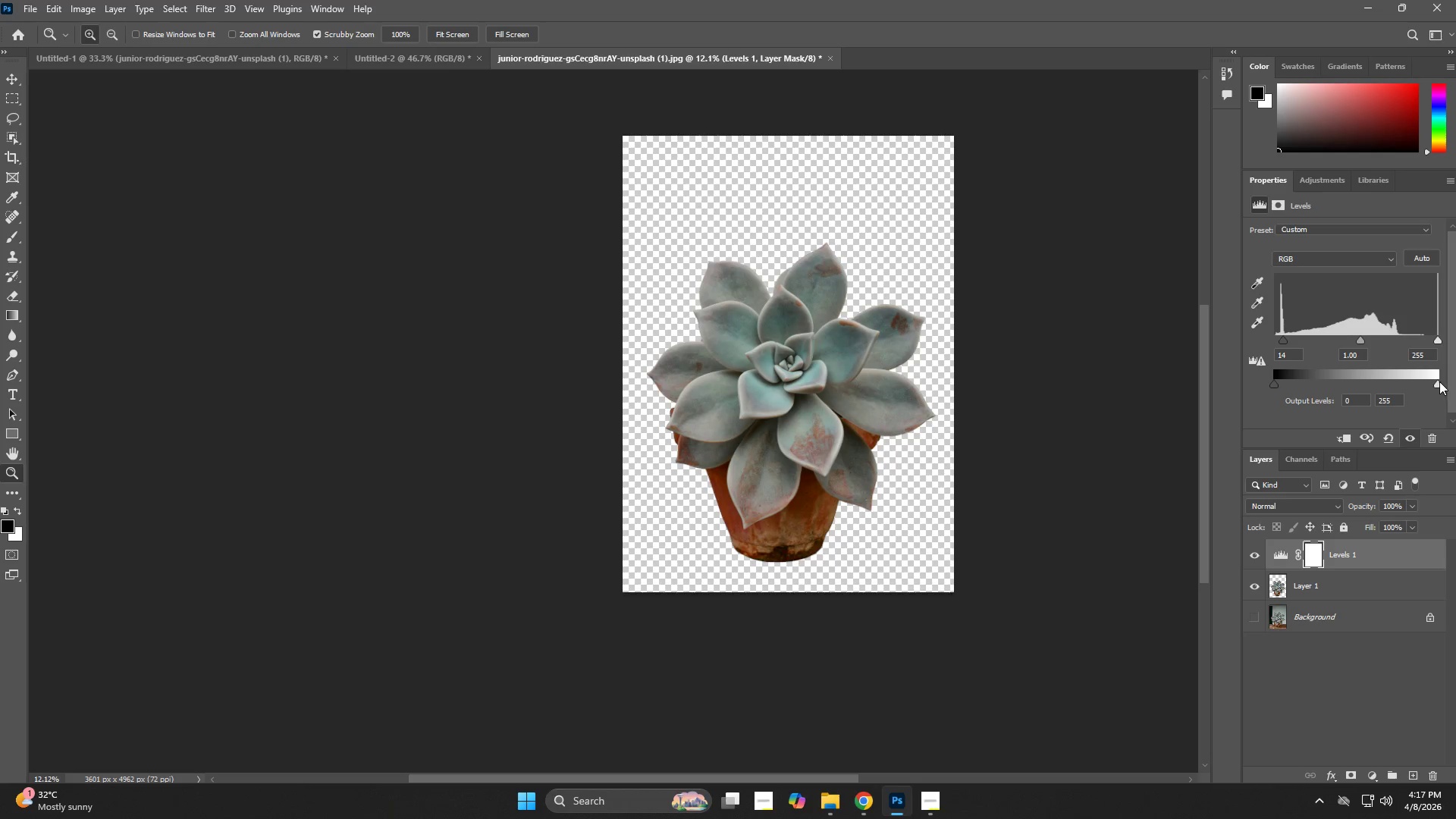 
hold_key(key=AltLeft, duration=1.06)
left_click_drag(start_coordinate=[1435, 384], to_coordinate=[1451, 384])
 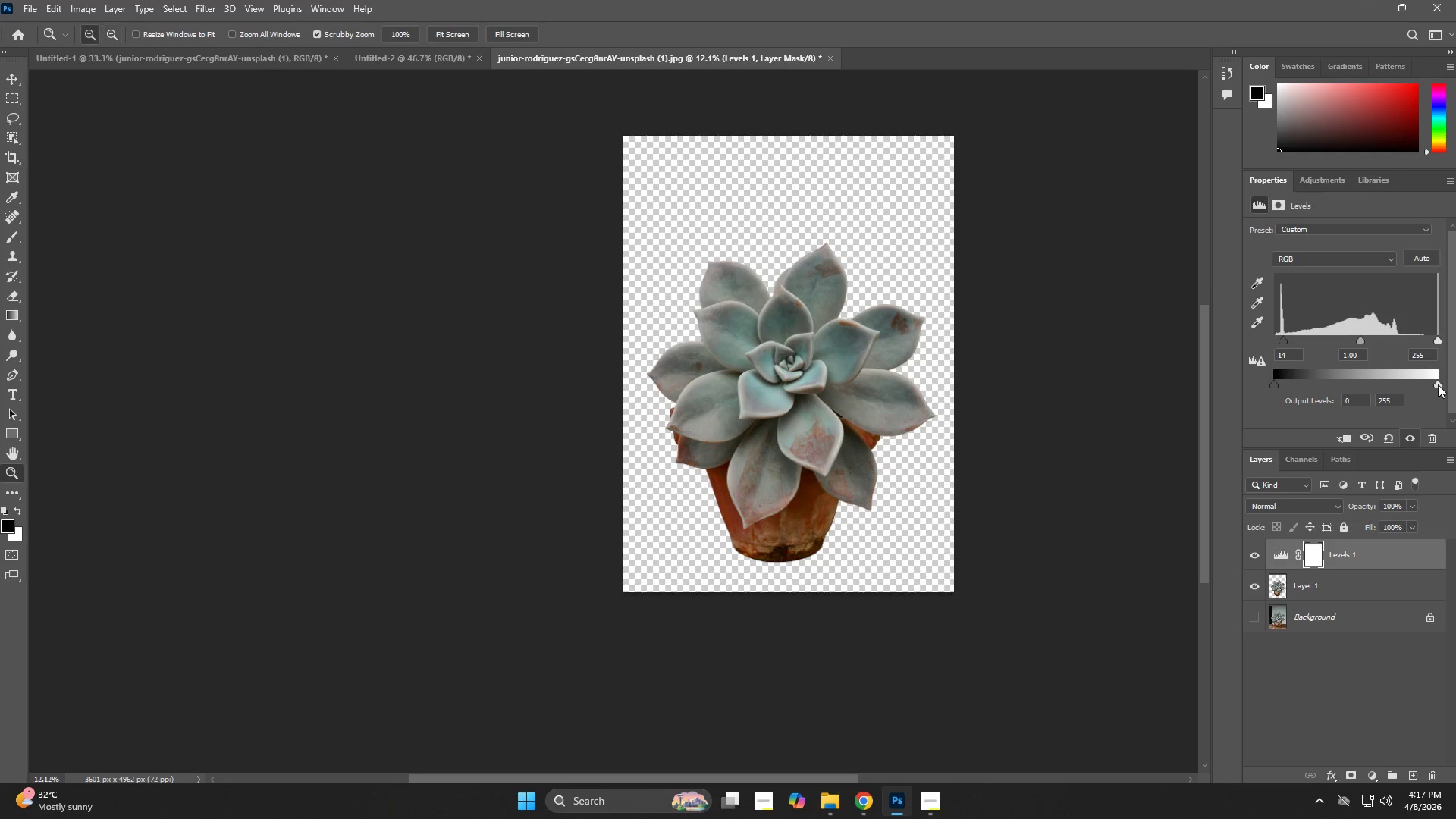 
hold_key(key=AltLeft, duration=0.81)
left_click_drag(start_coordinate=[1435, 384], to_coordinate=[1447, 385])
 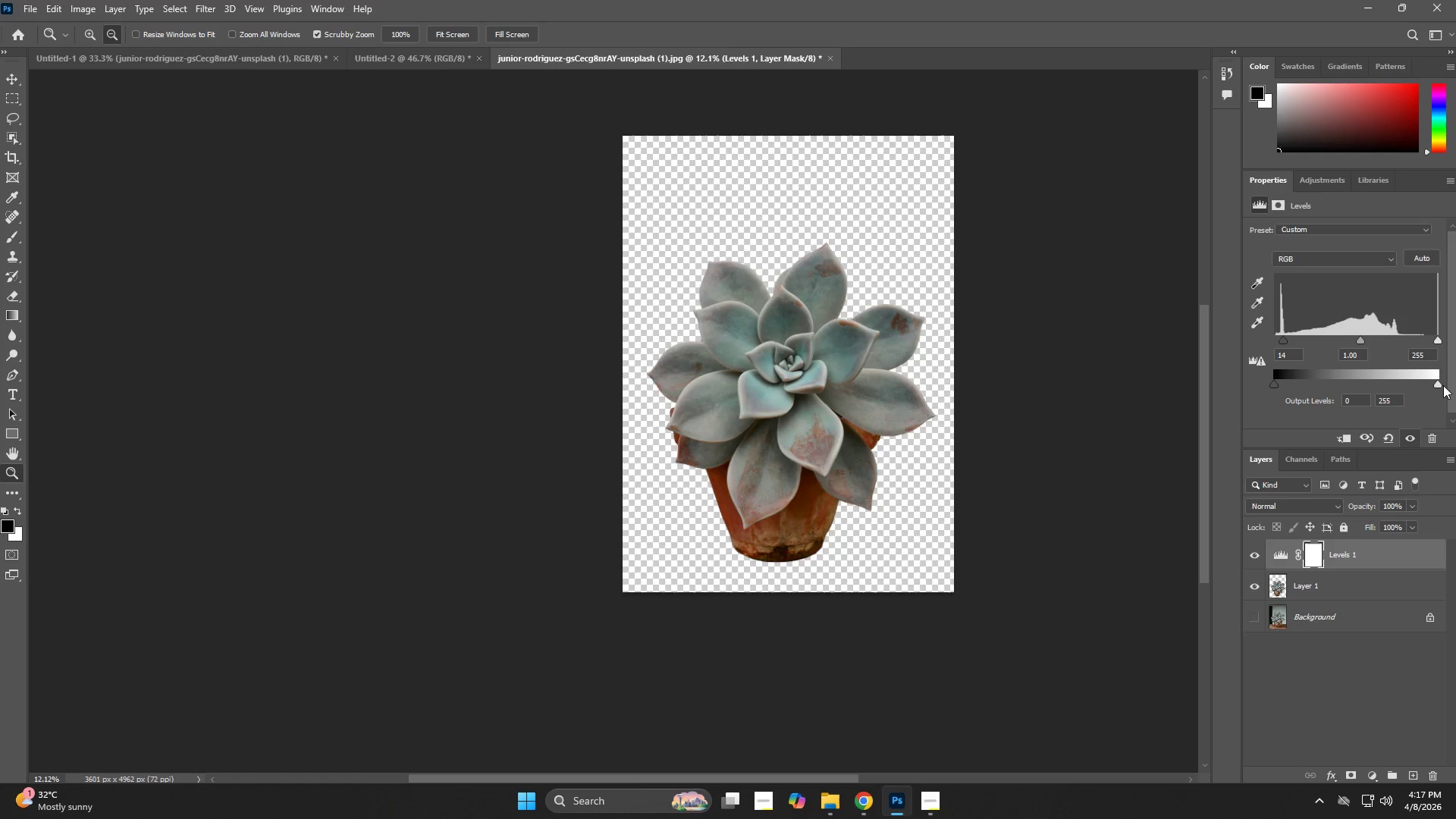 
hold_key(key=ControlLeft, duration=0.92)
left_click_drag(start_coordinate=[1433, 380], to_coordinate=[1453, 384])
 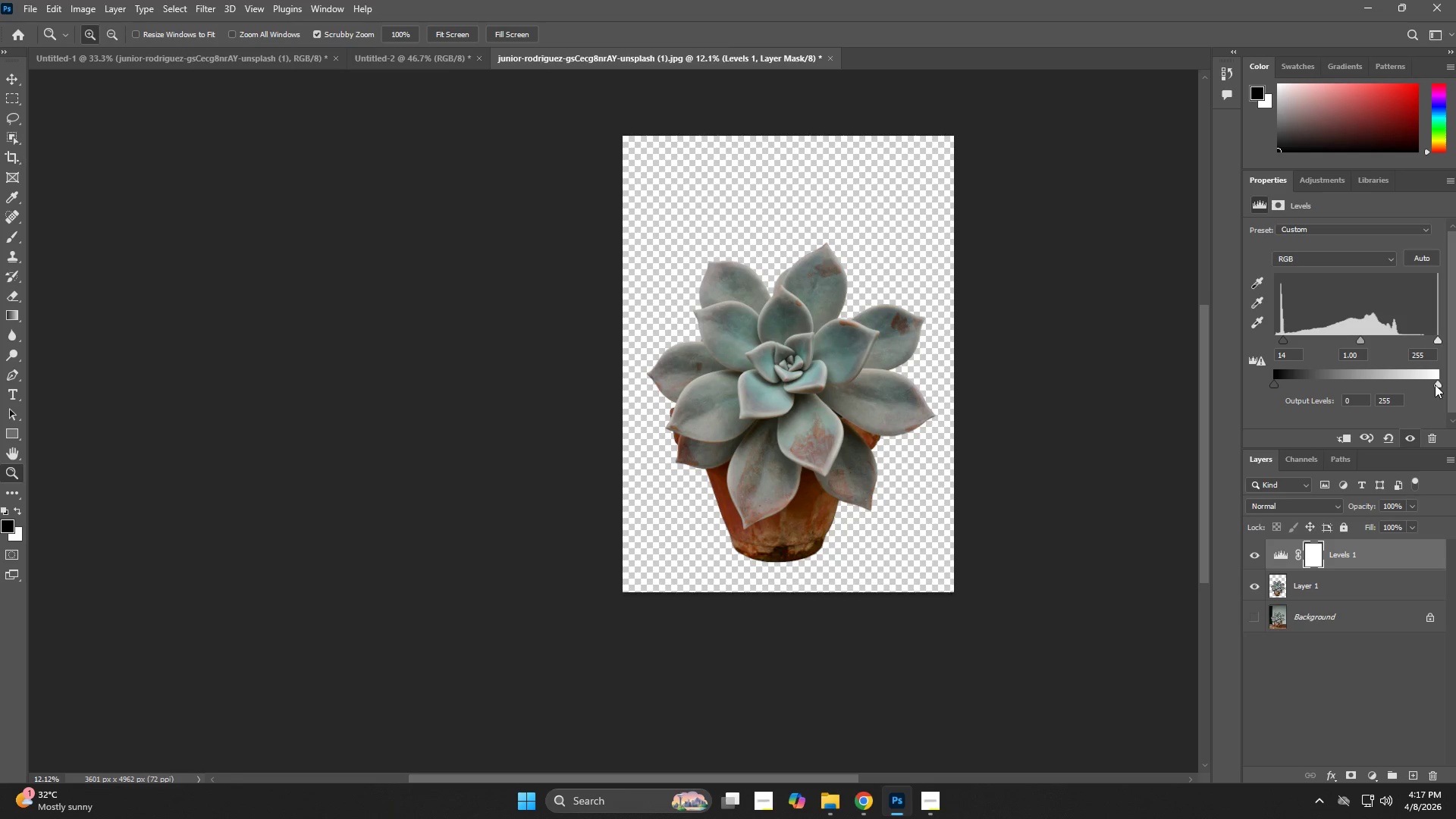 
left_click_drag(start_coordinate=[1435, 384], to_coordinate=[1406, 384])
 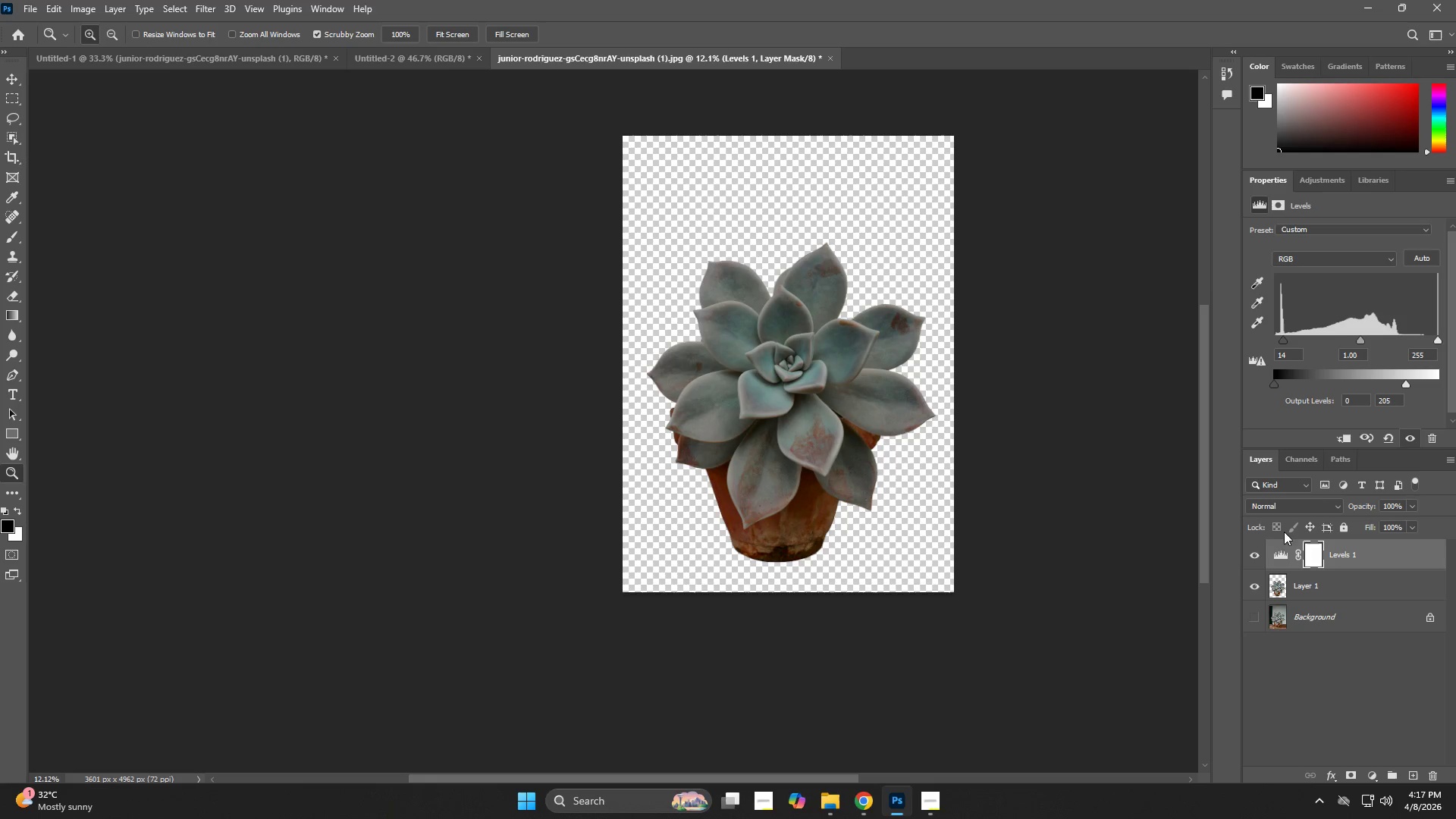 
key(B)
 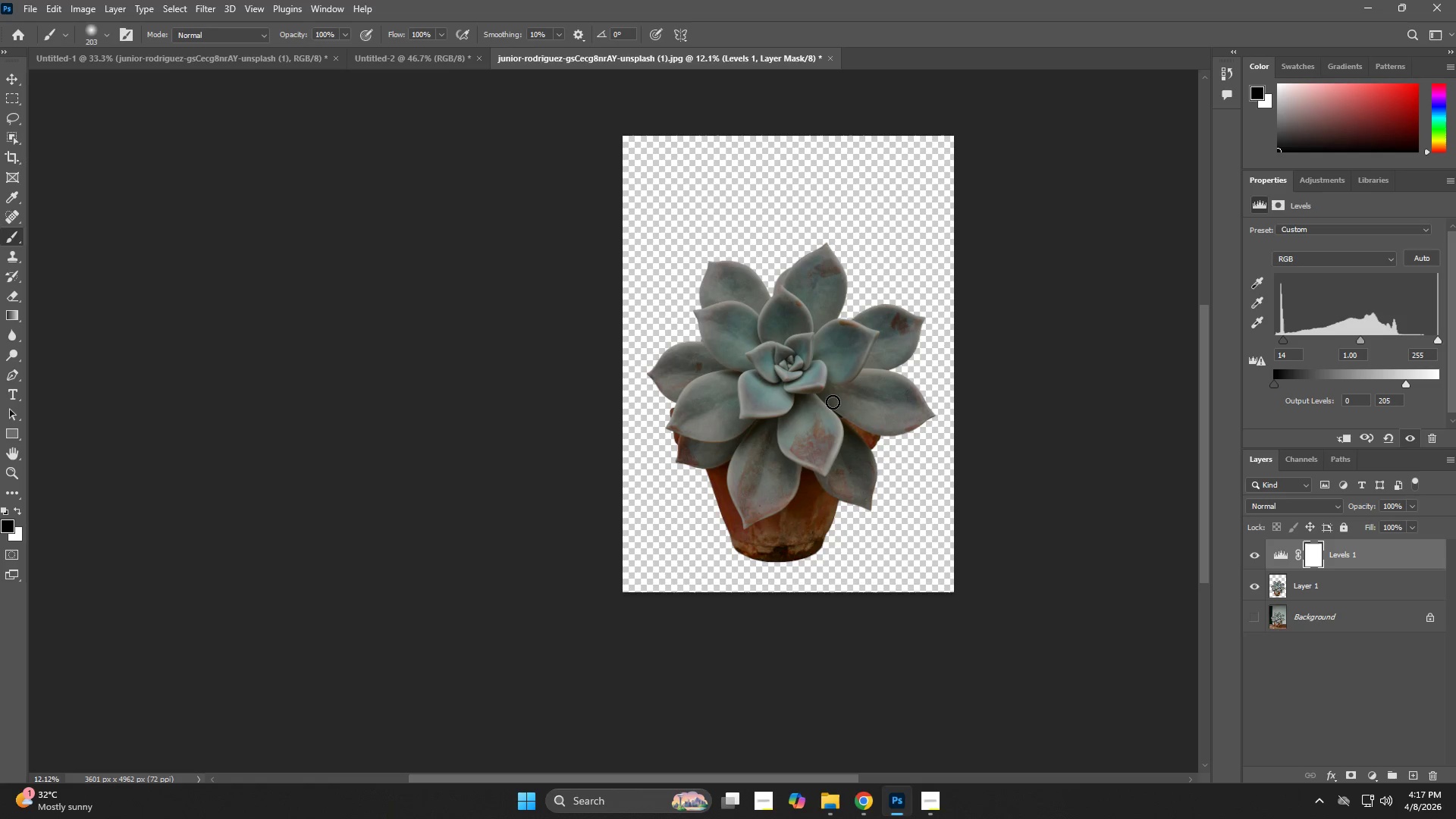 
hold_key(key=AltLeft, duration=0.72)
 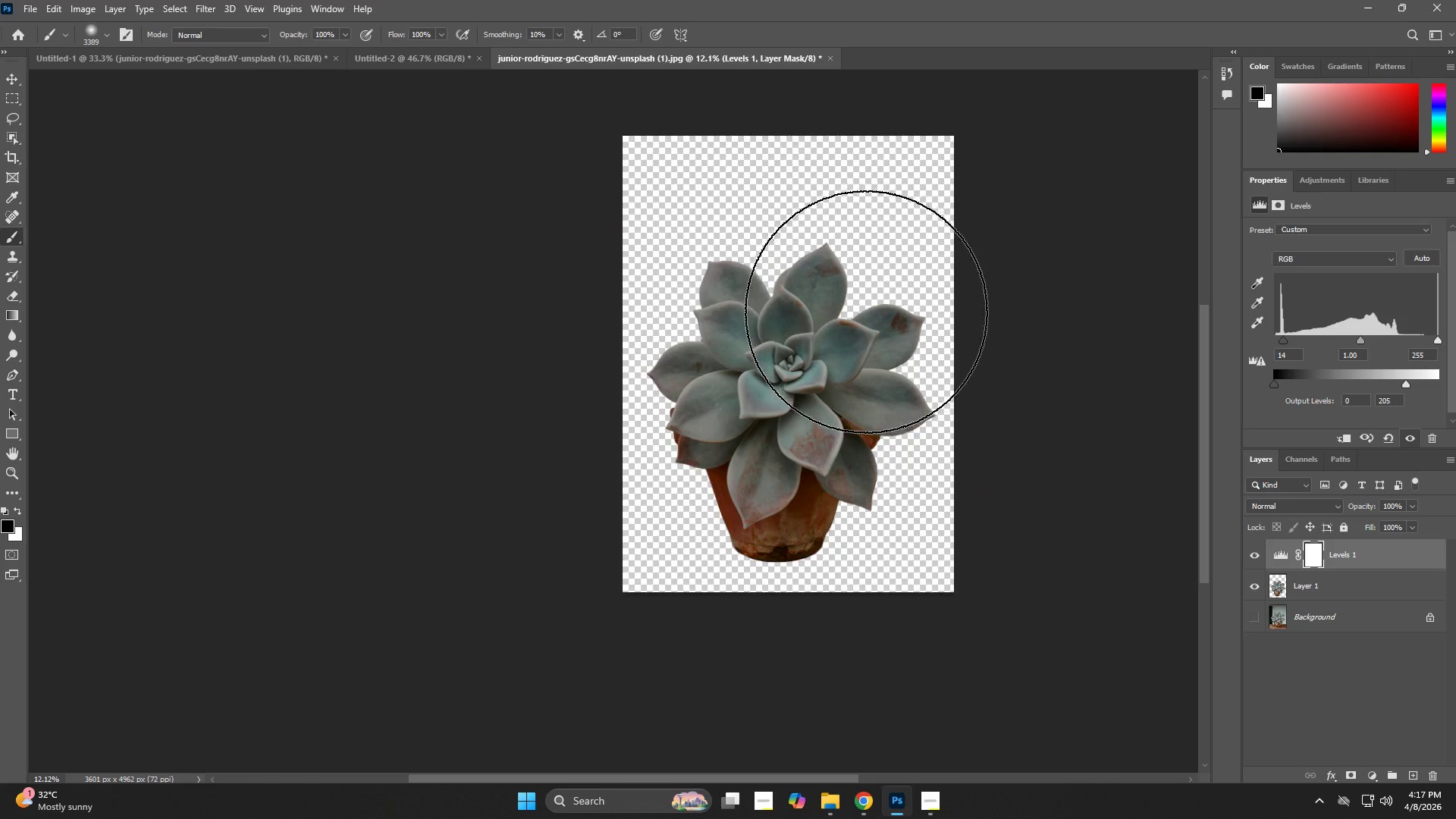 
left_click_drag(start_coordinate=[866, 312], to_coordinate=[859, 318])
 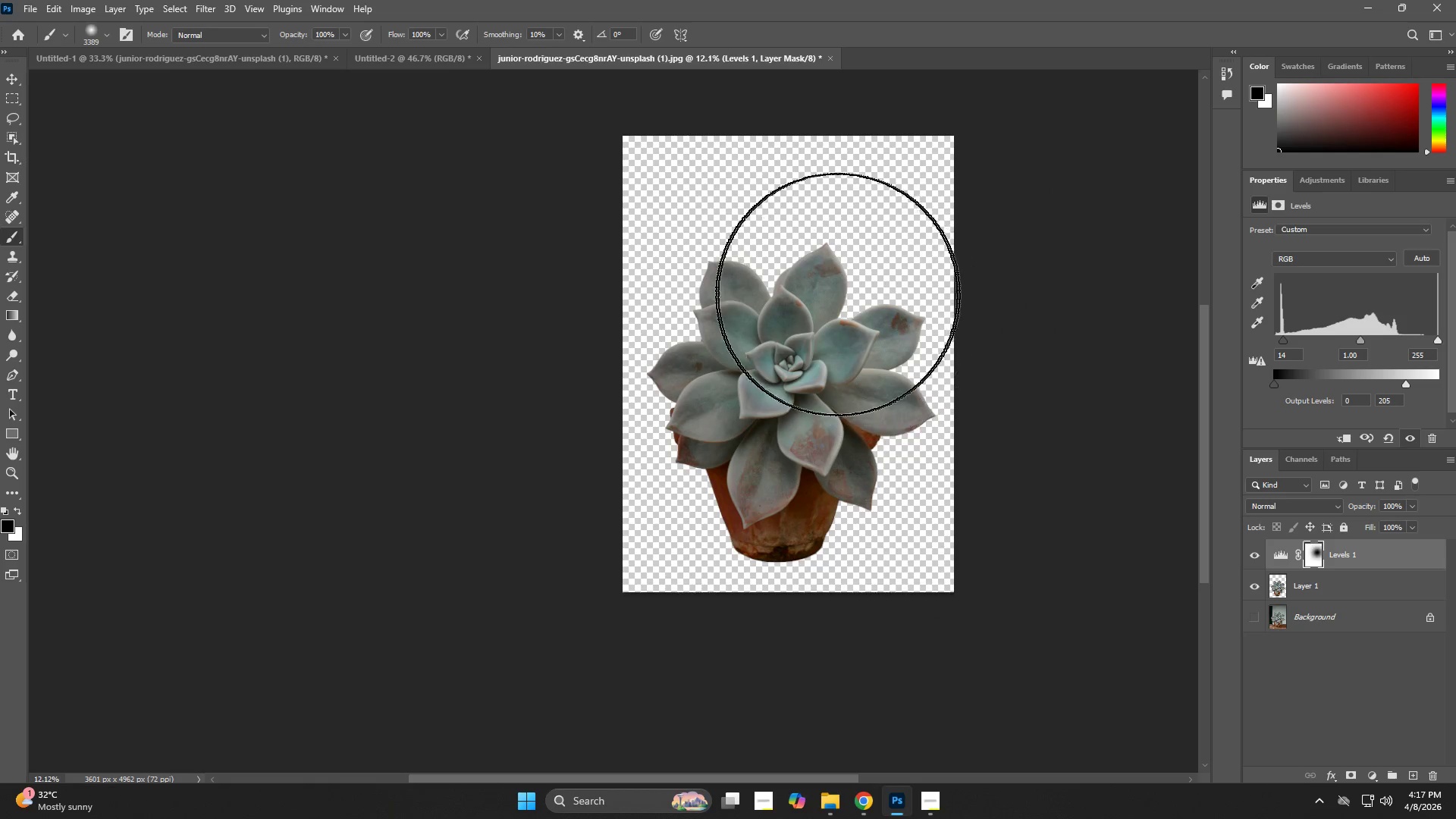 
left_click_drag(start_coordinate=[830, 294], to_coordinate=[702, 353])
 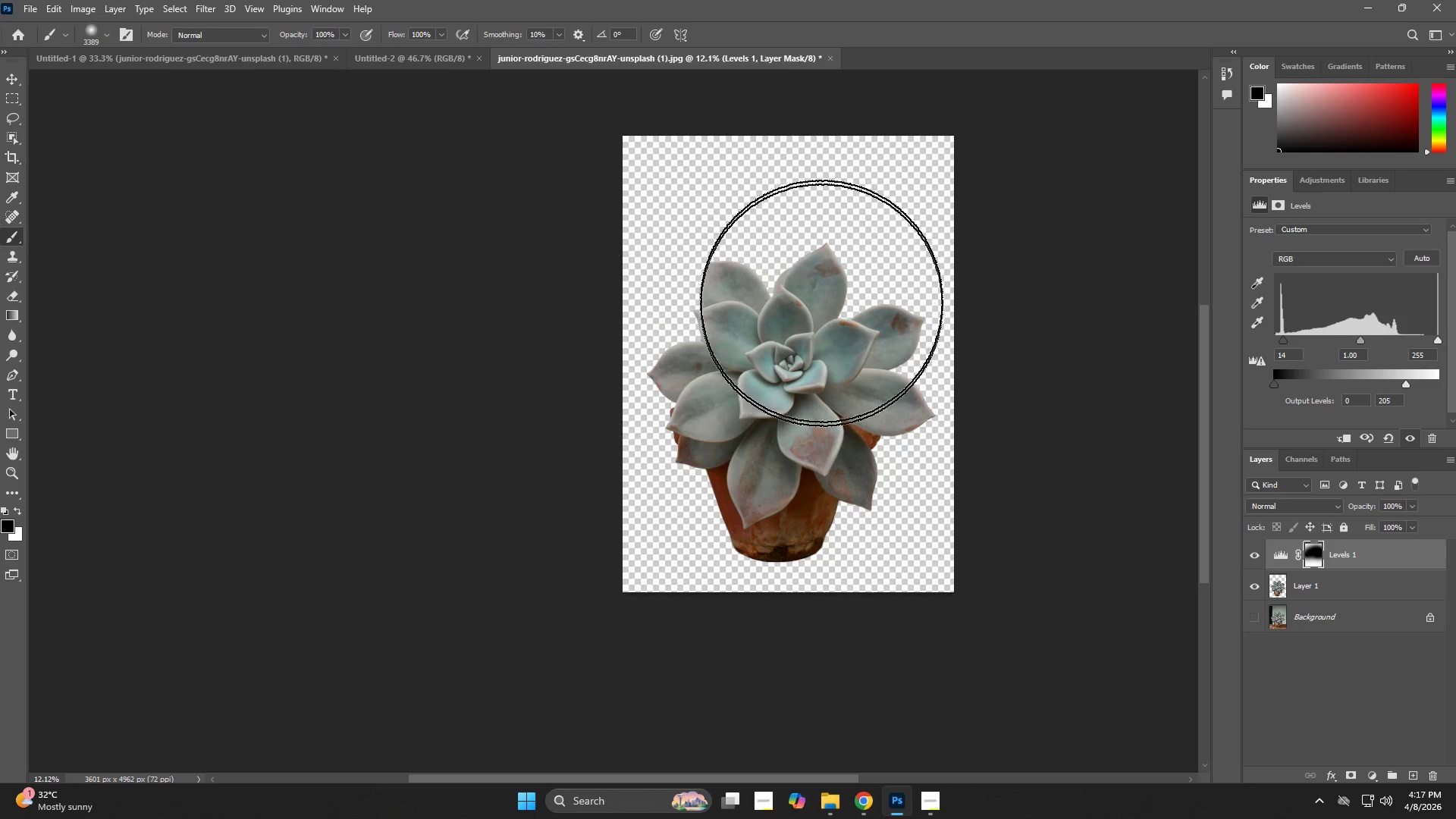 
left_click_drag(start_coordinate=[821, 297], to_coordinate=[854, 310])
 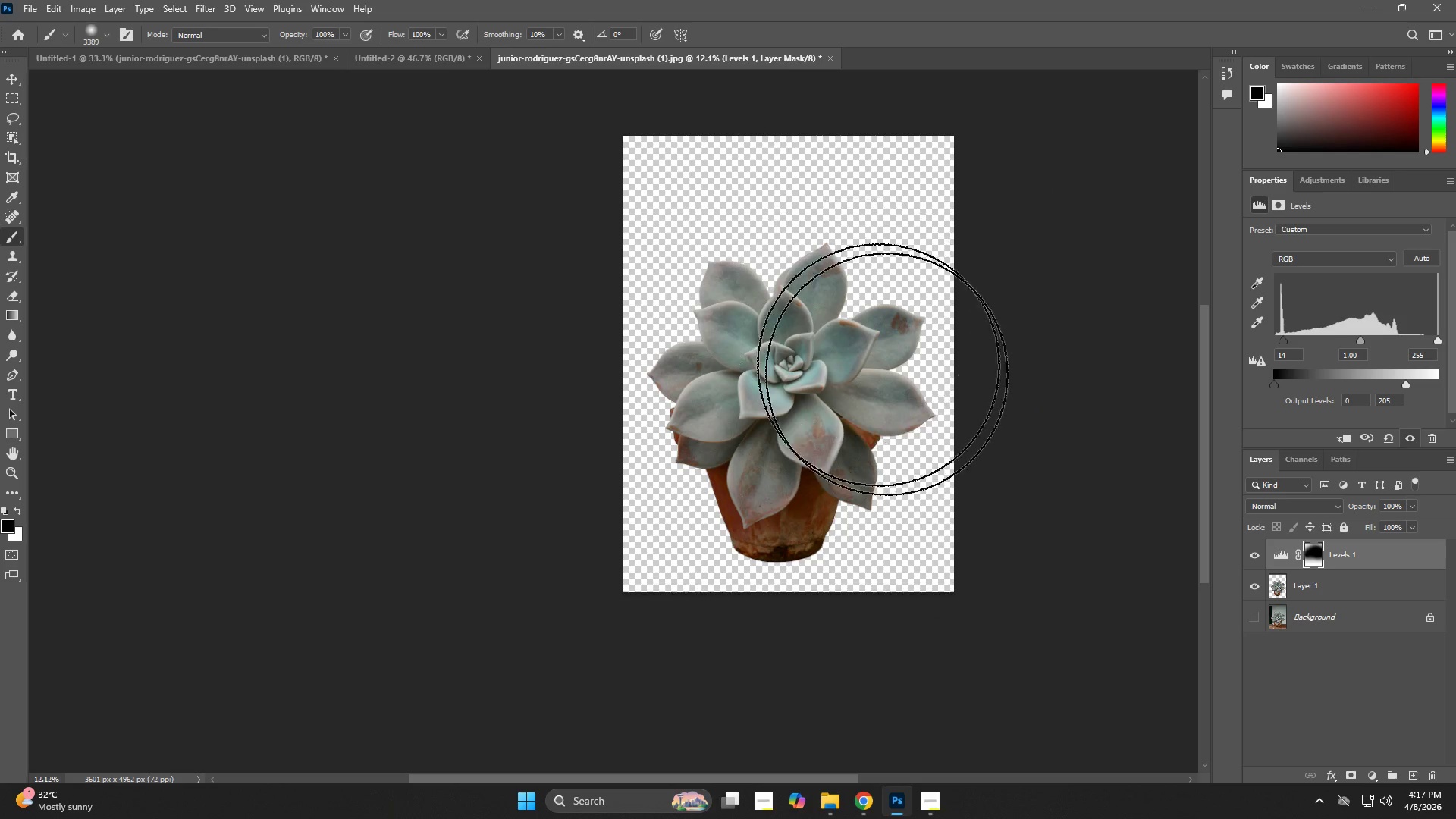 
left_click_drag(start_coordinate=[952, 422], to_coordinate=[965, 451])
 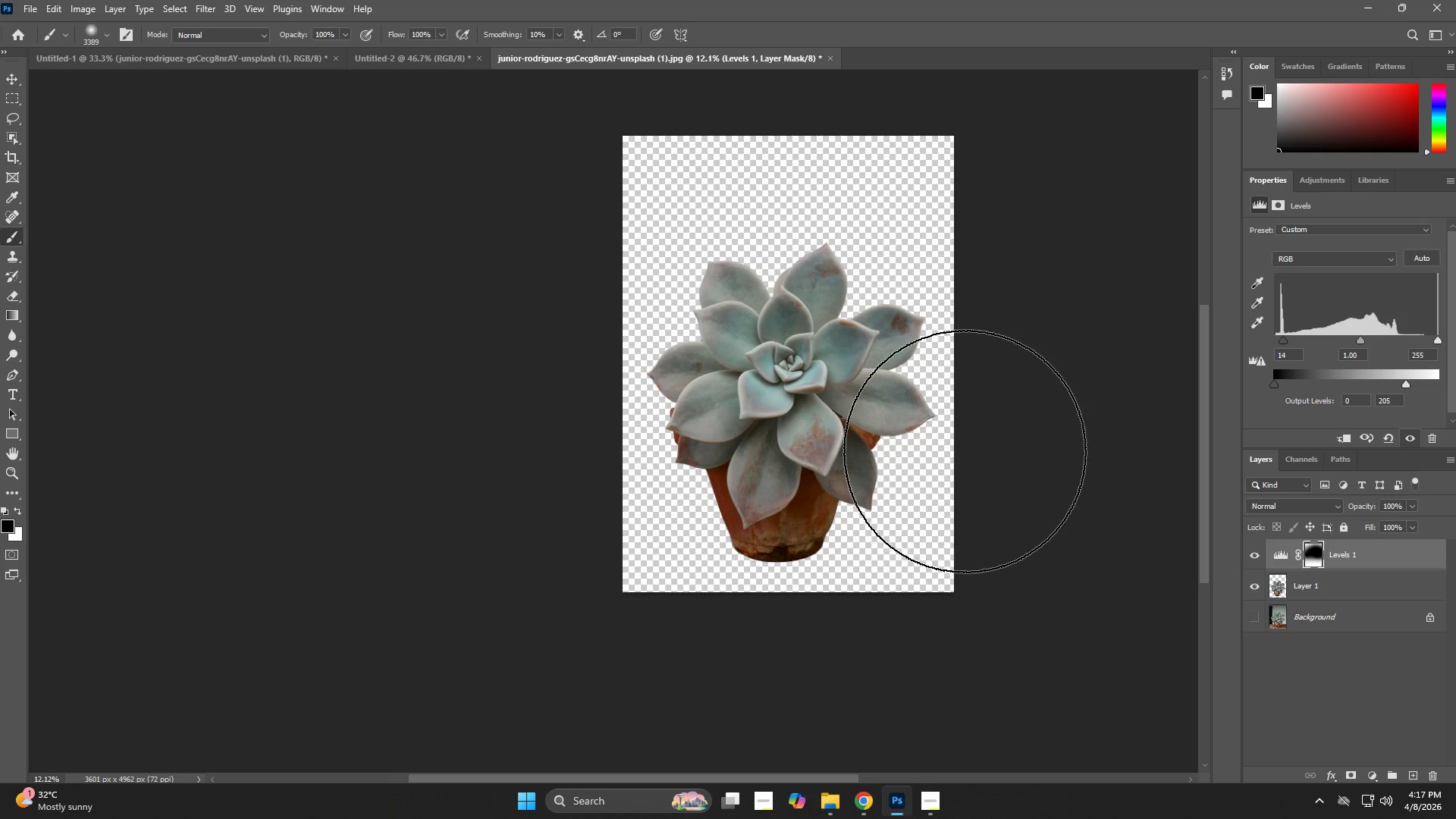 
double_click([959, 454])
 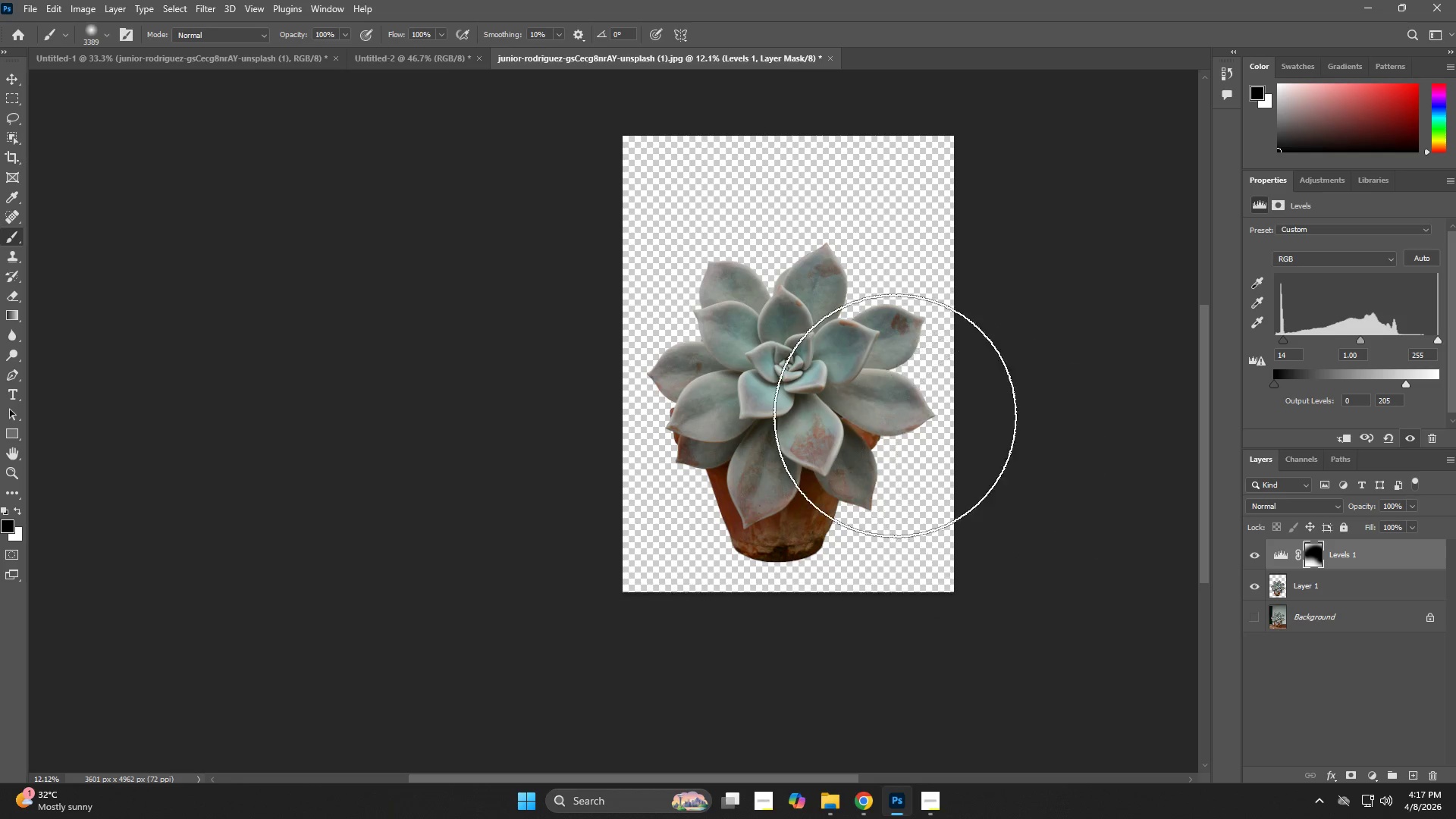 
left_click_drag(start_coordinate=[846, 347], to_coordinate=[766, 337])
 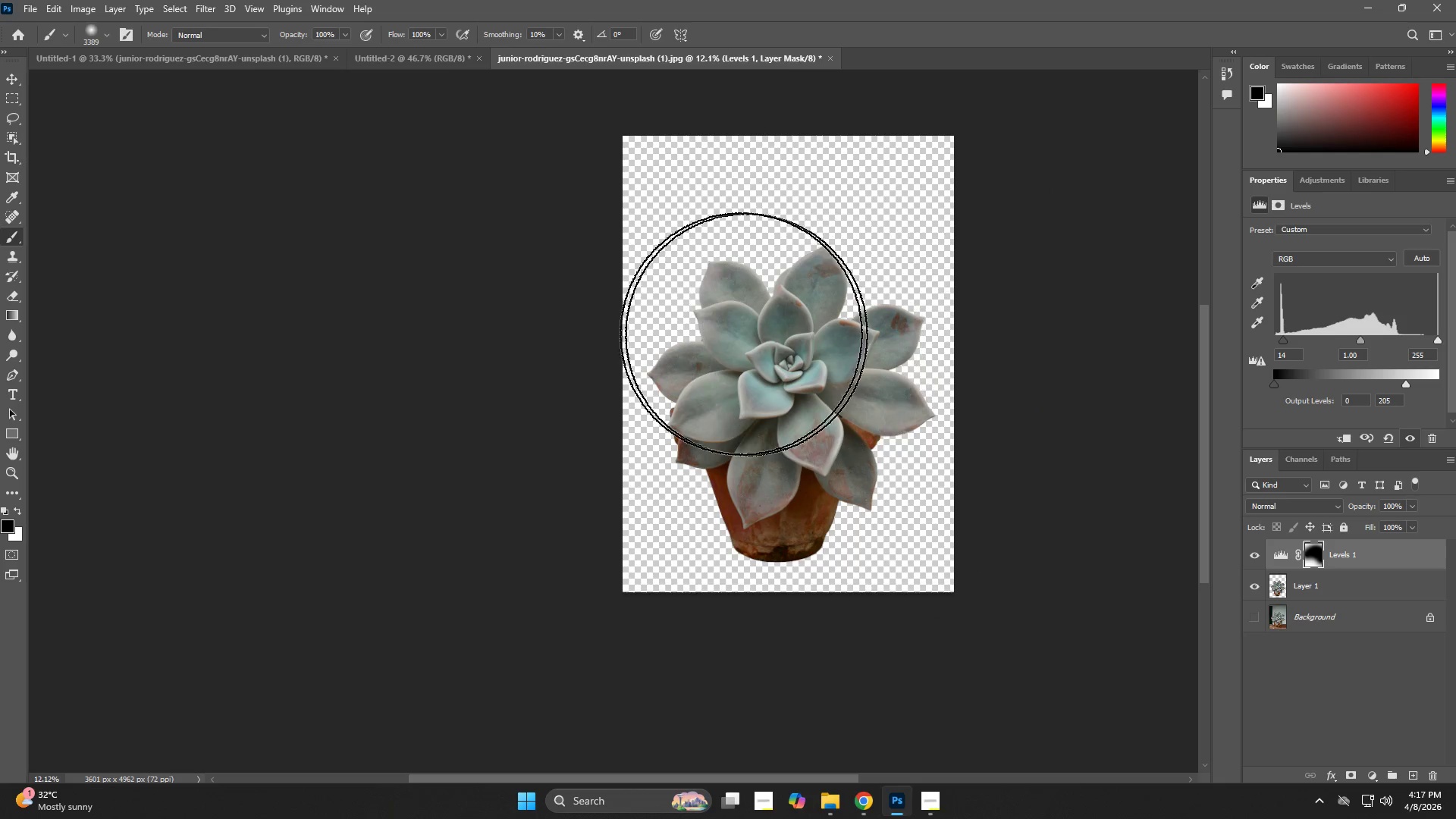 
left_click_drag(start_coordinate=[739, 334], to_coordinate=[754, 334])
 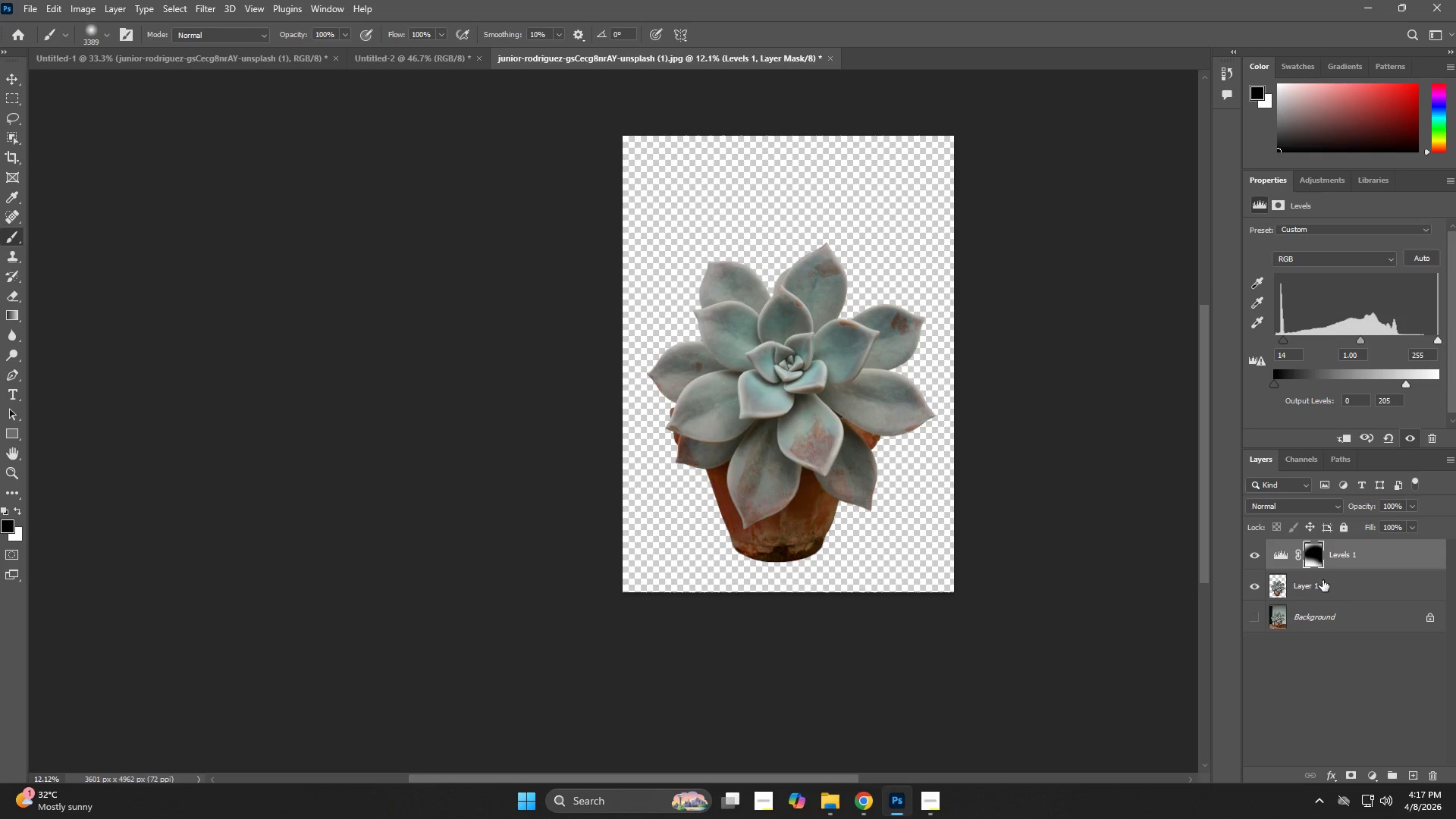 
left_click([1326, 586])
 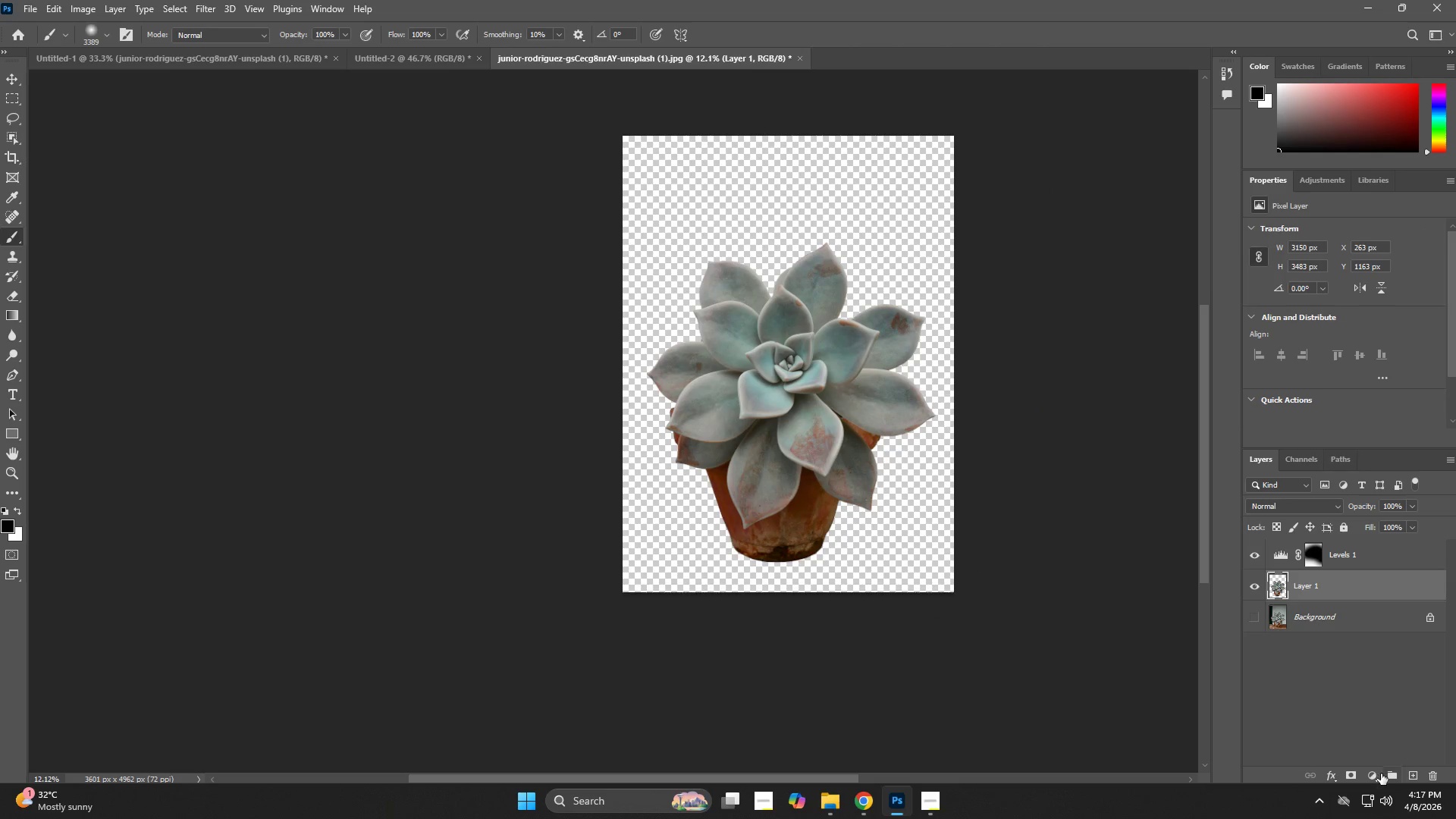 
left_click([1373, 776])
 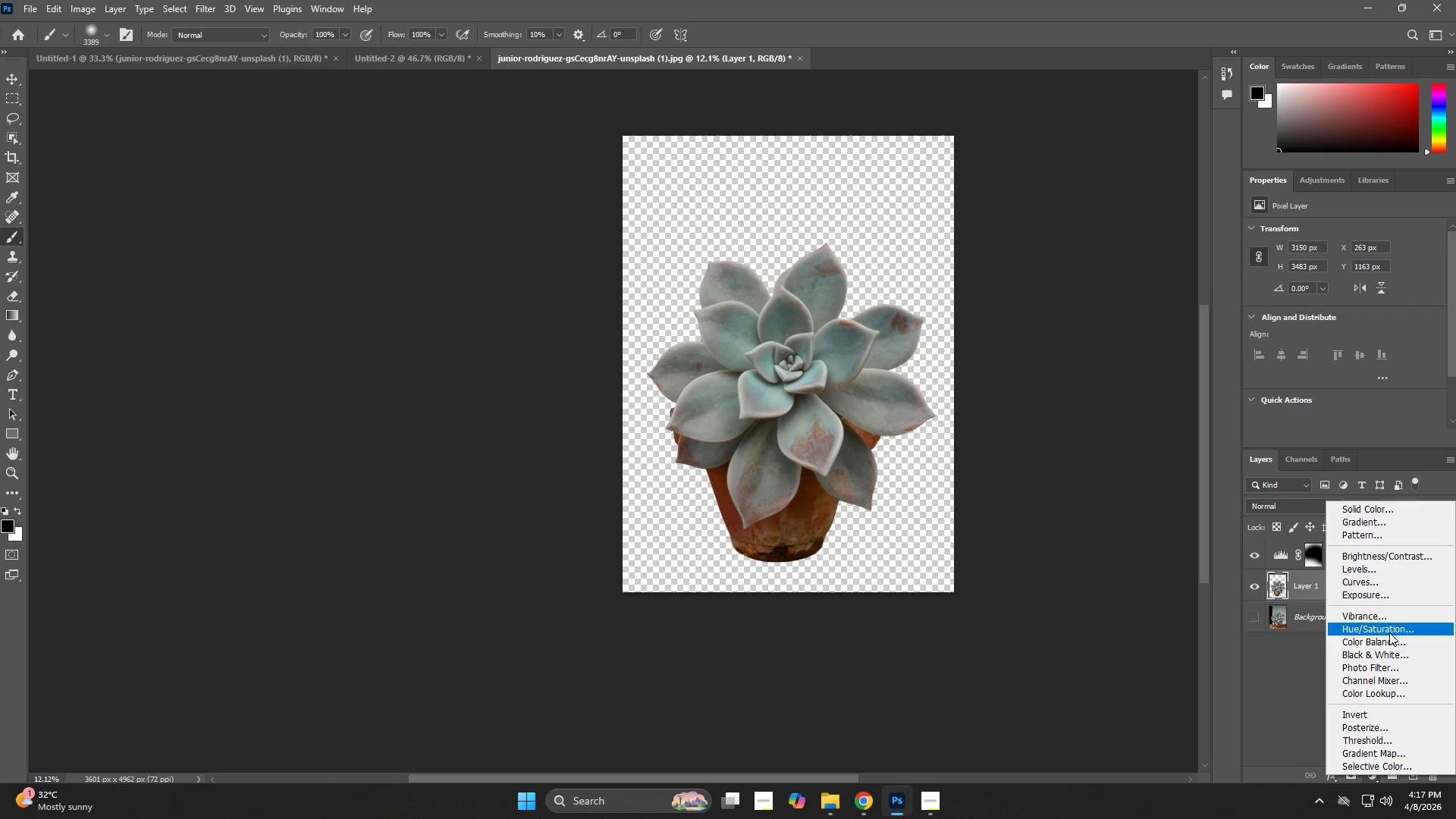 
left_click([1387, 642])
 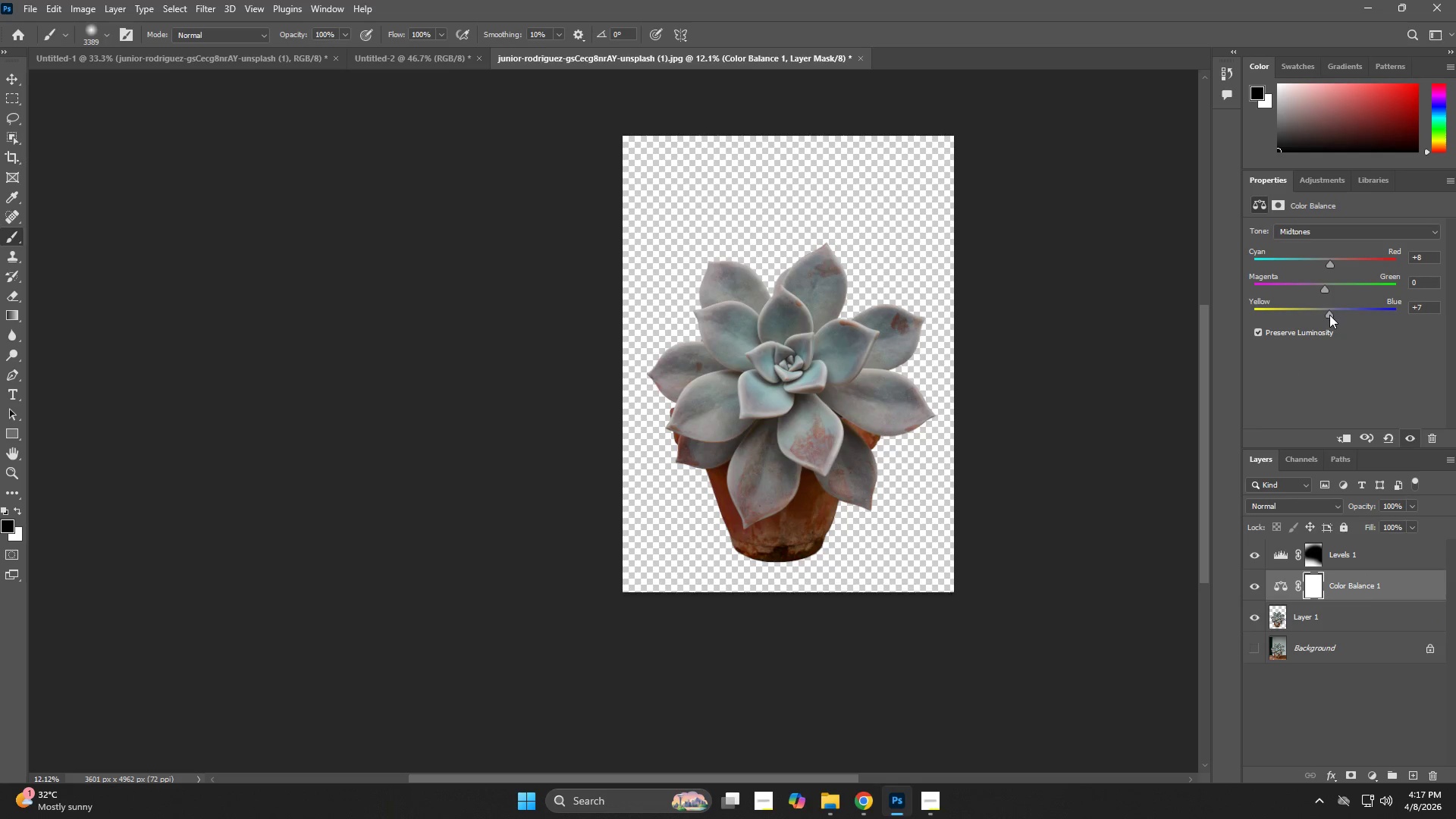 
wait(6.97)
 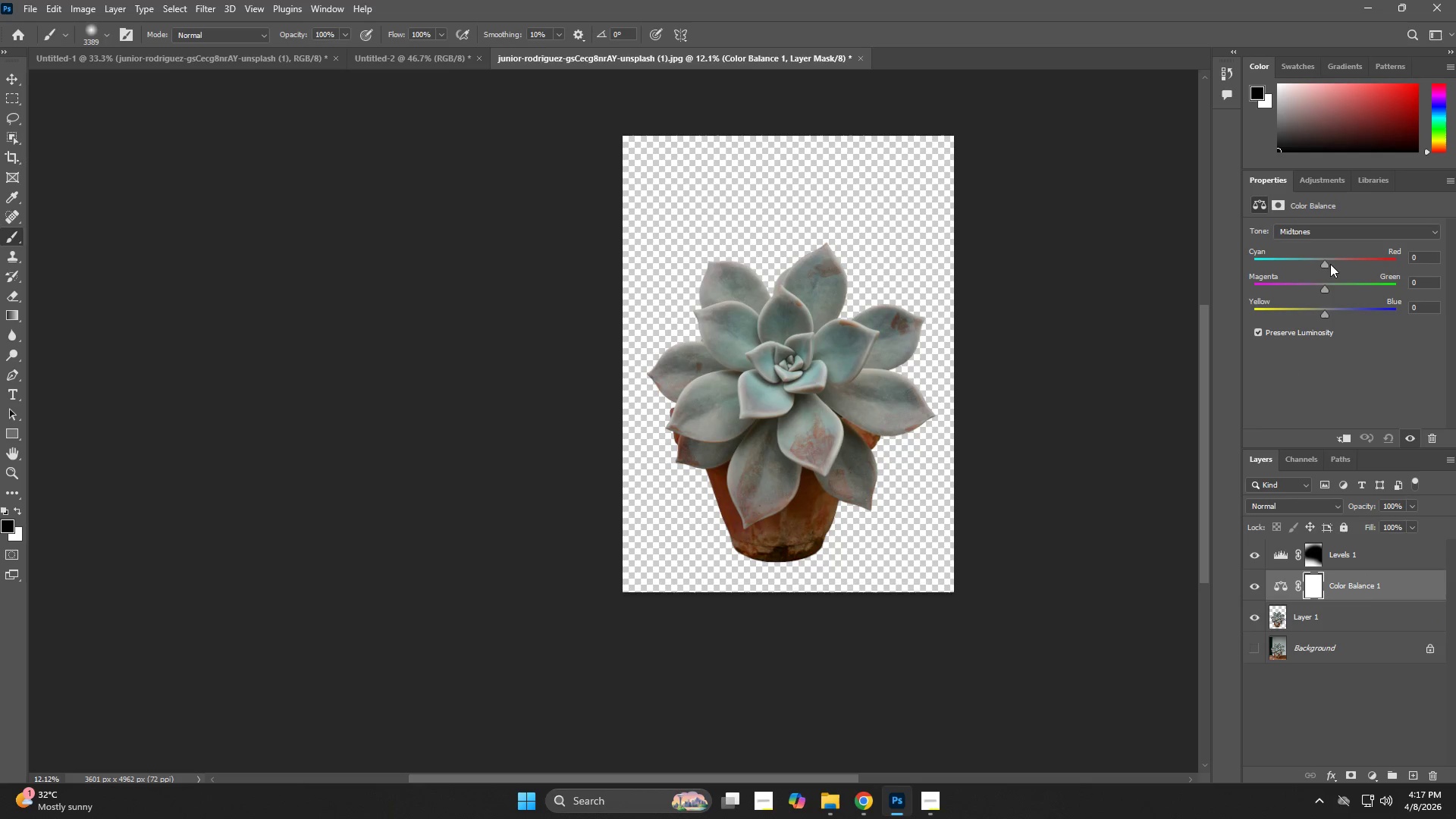 
key(Control+Z)
 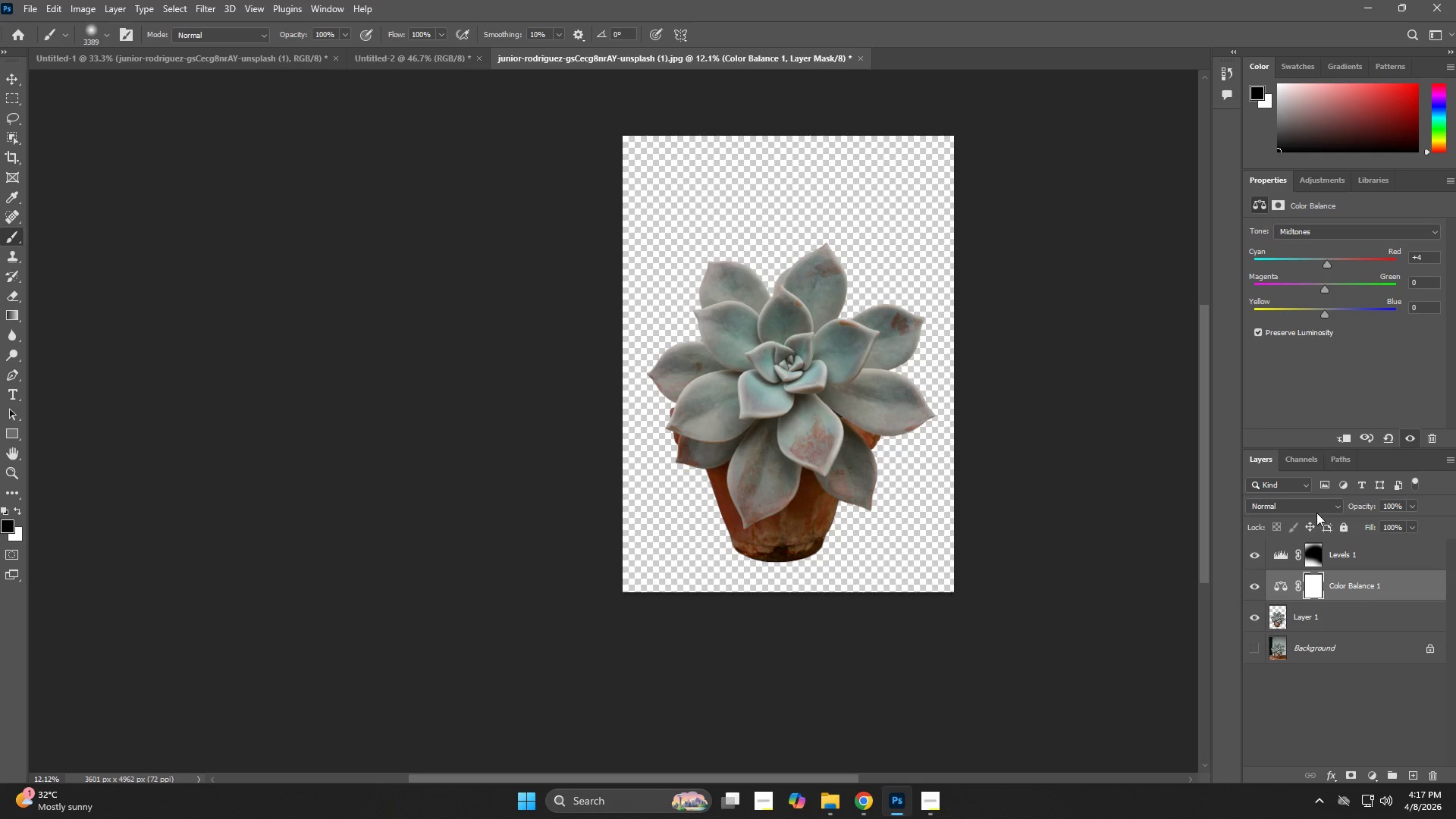 
left_click([1315, 623])
 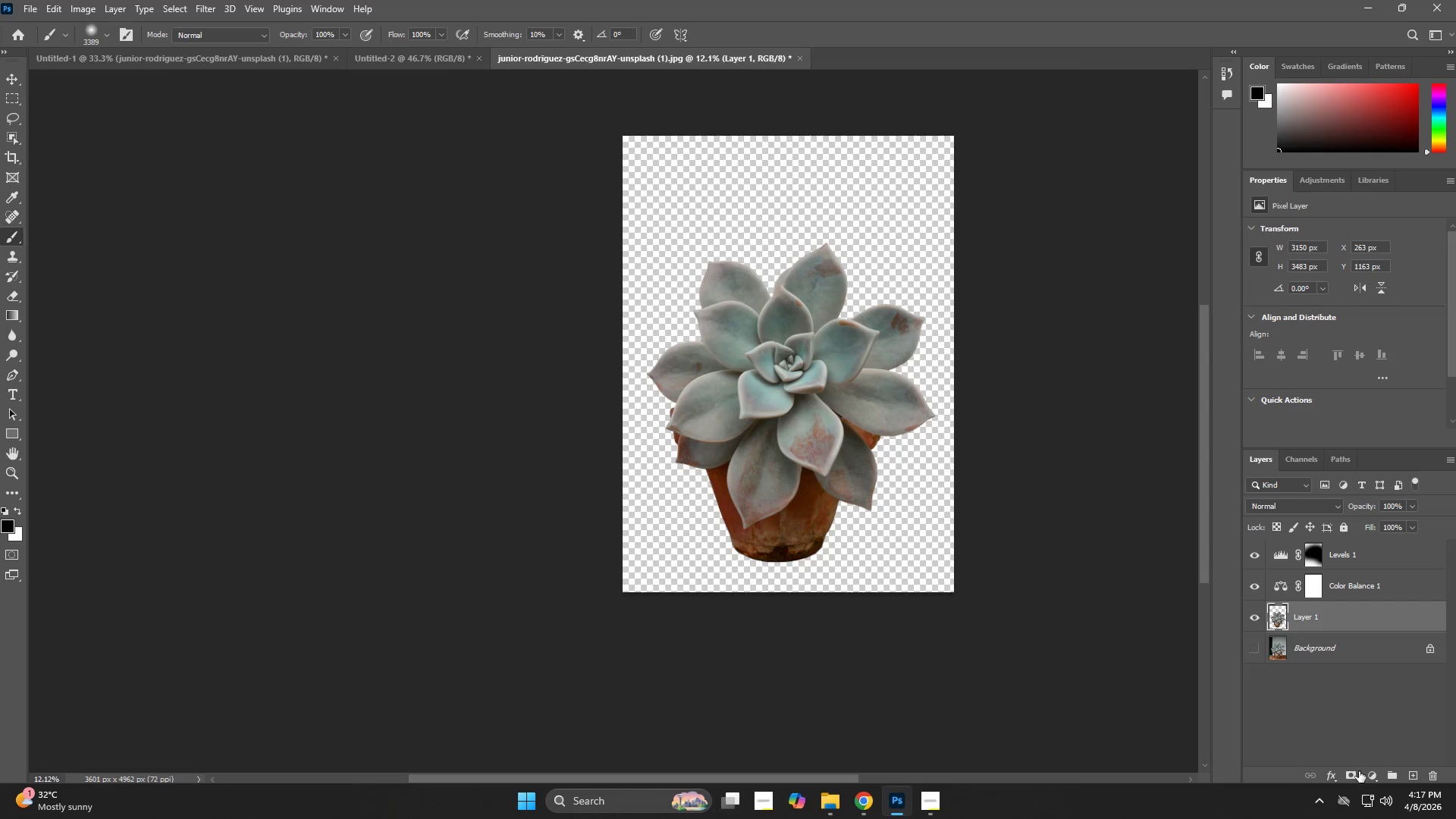 
left_click([1373, 770])
 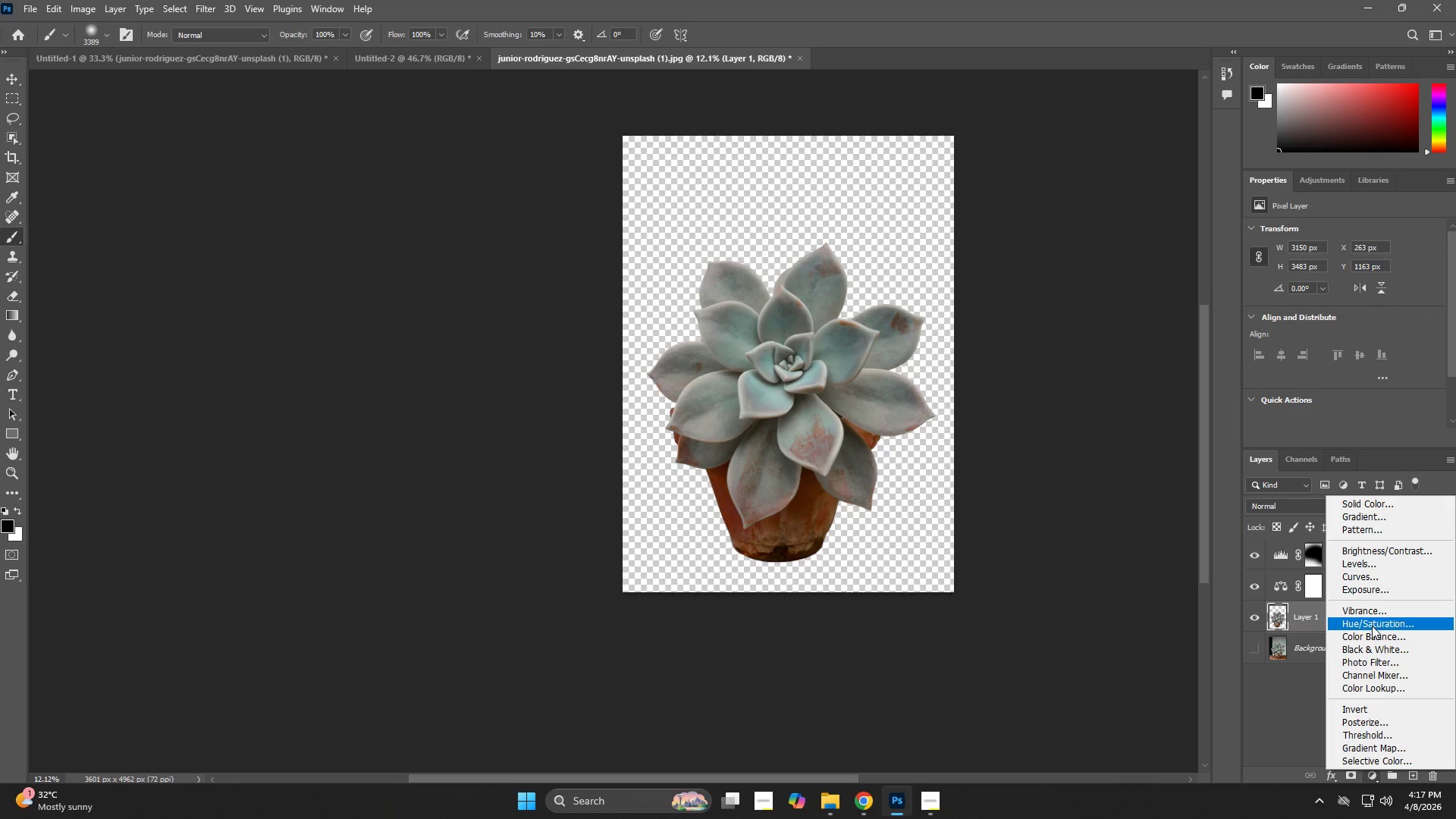 
left_click([1375, 579])
 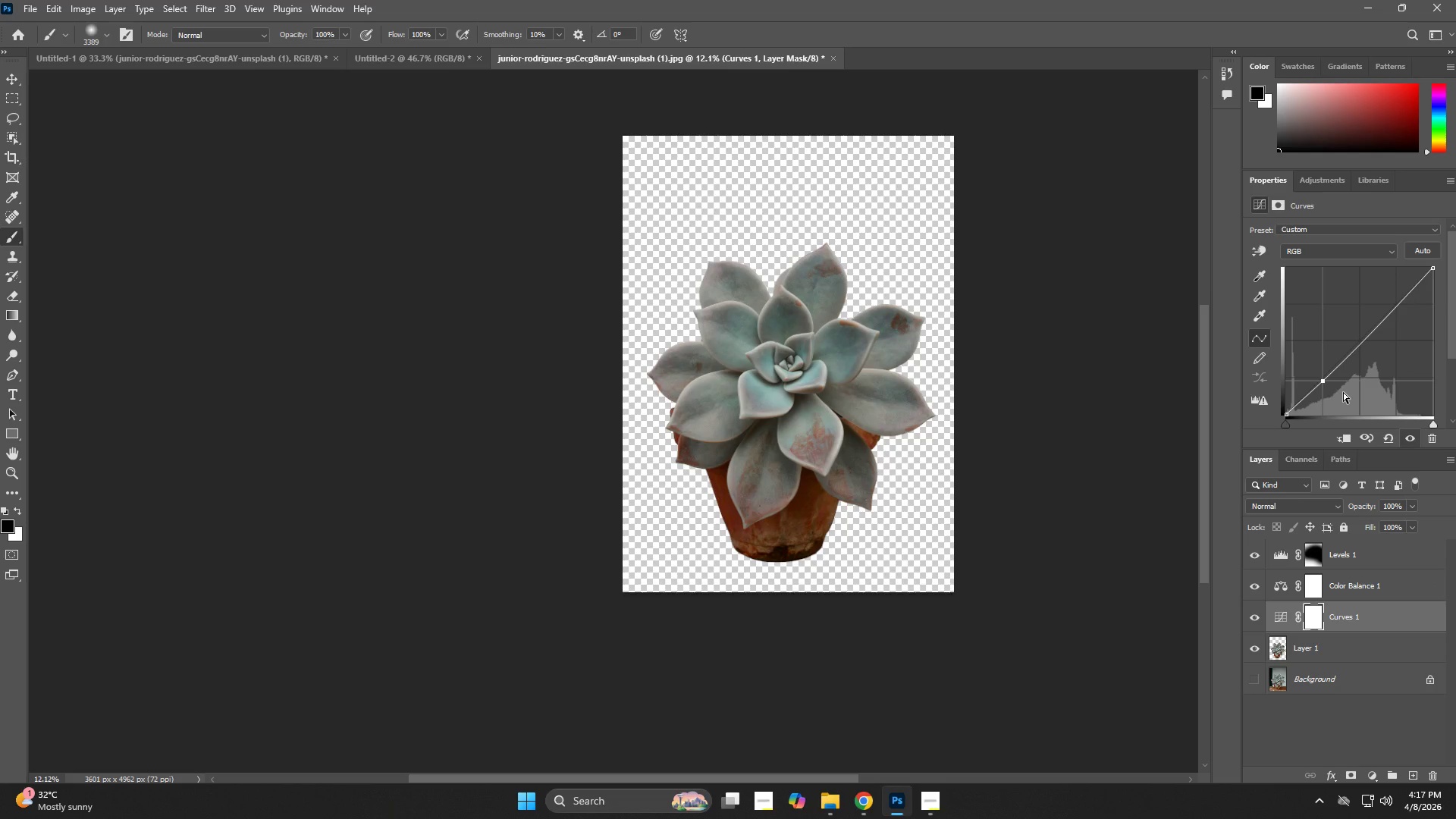 
wait(6.12)
 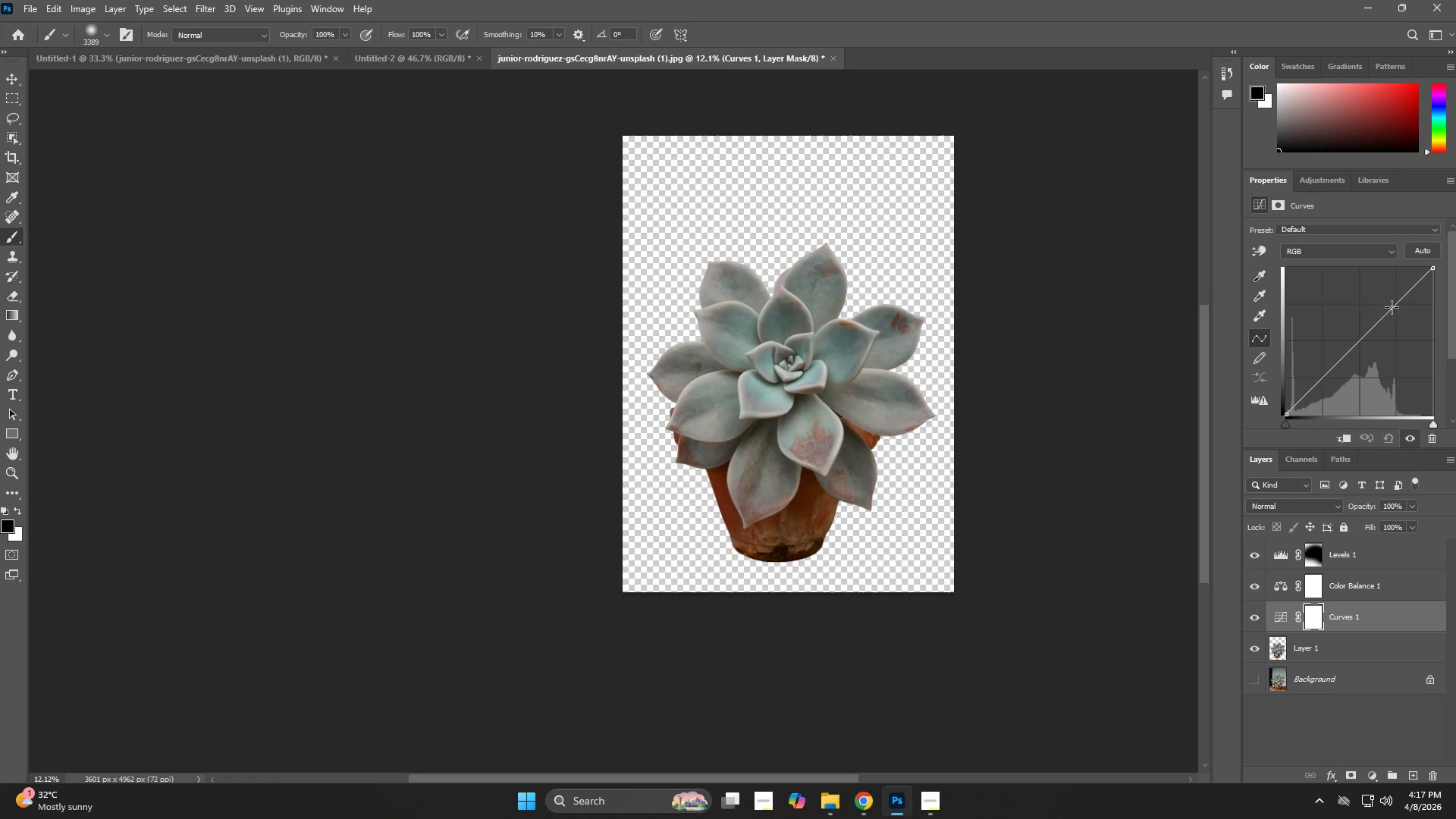 
double_click([1245, 583])
 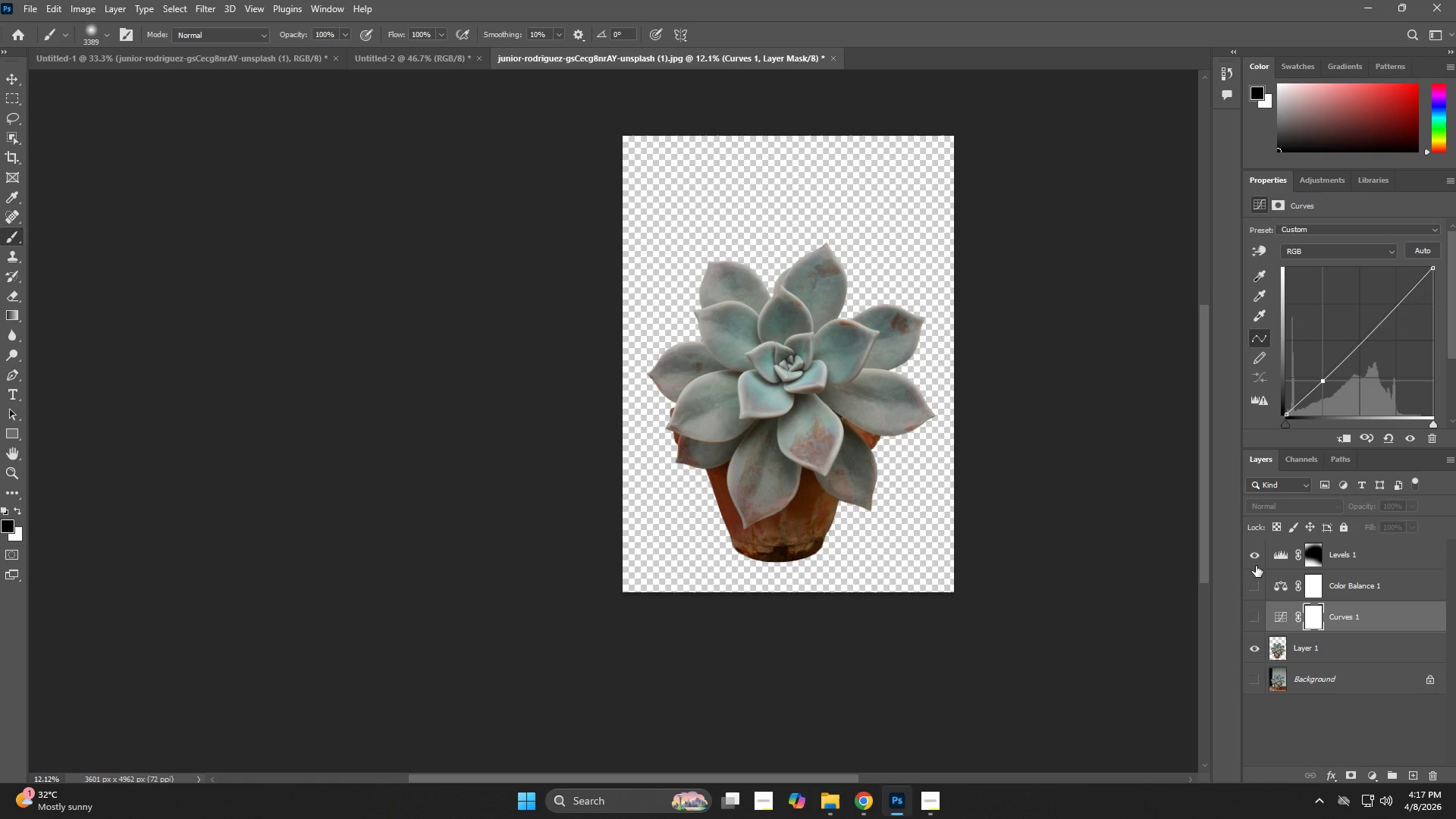 
triple_click([1257, 562])
 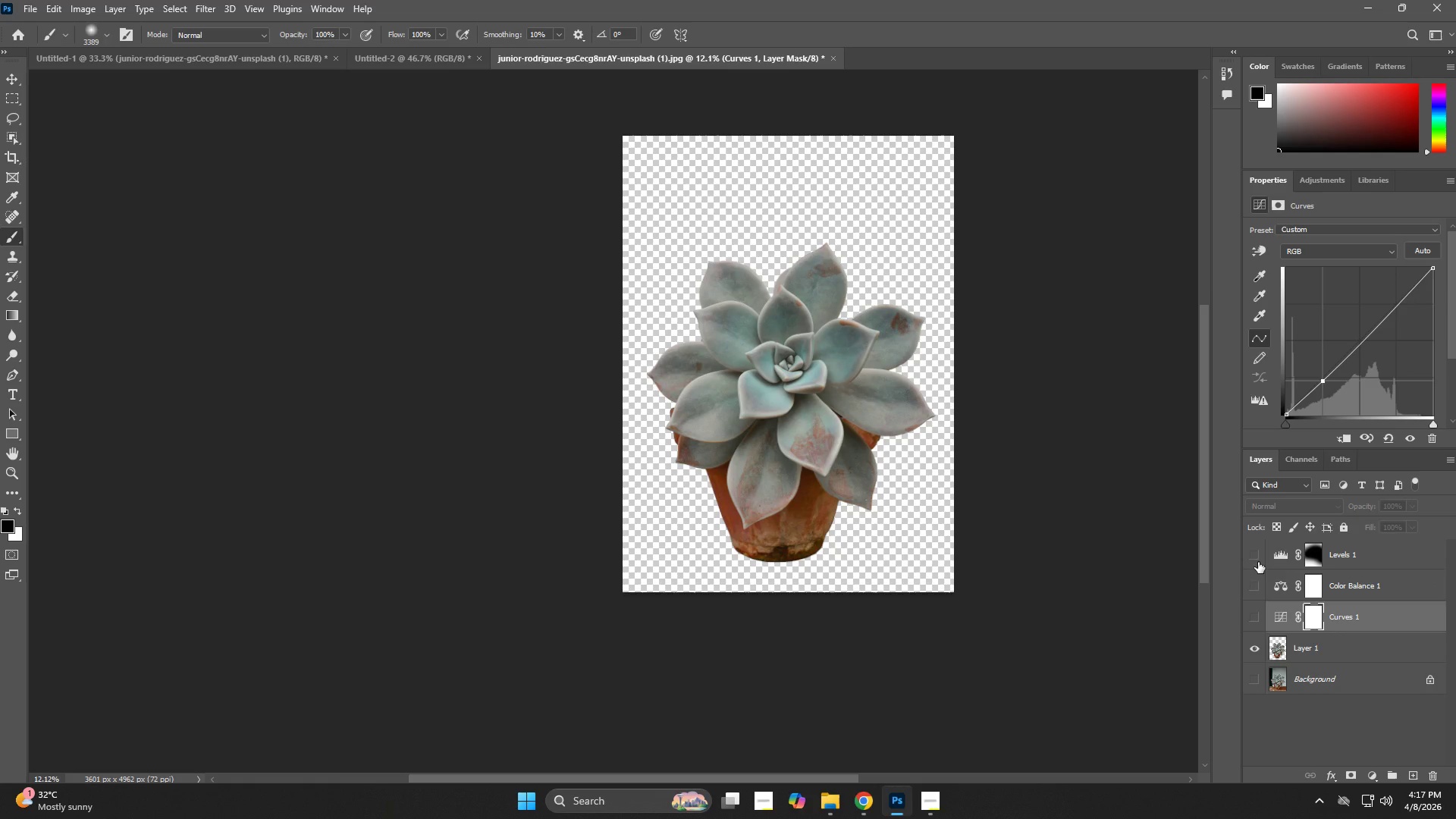 
left_click([1258, 562])
 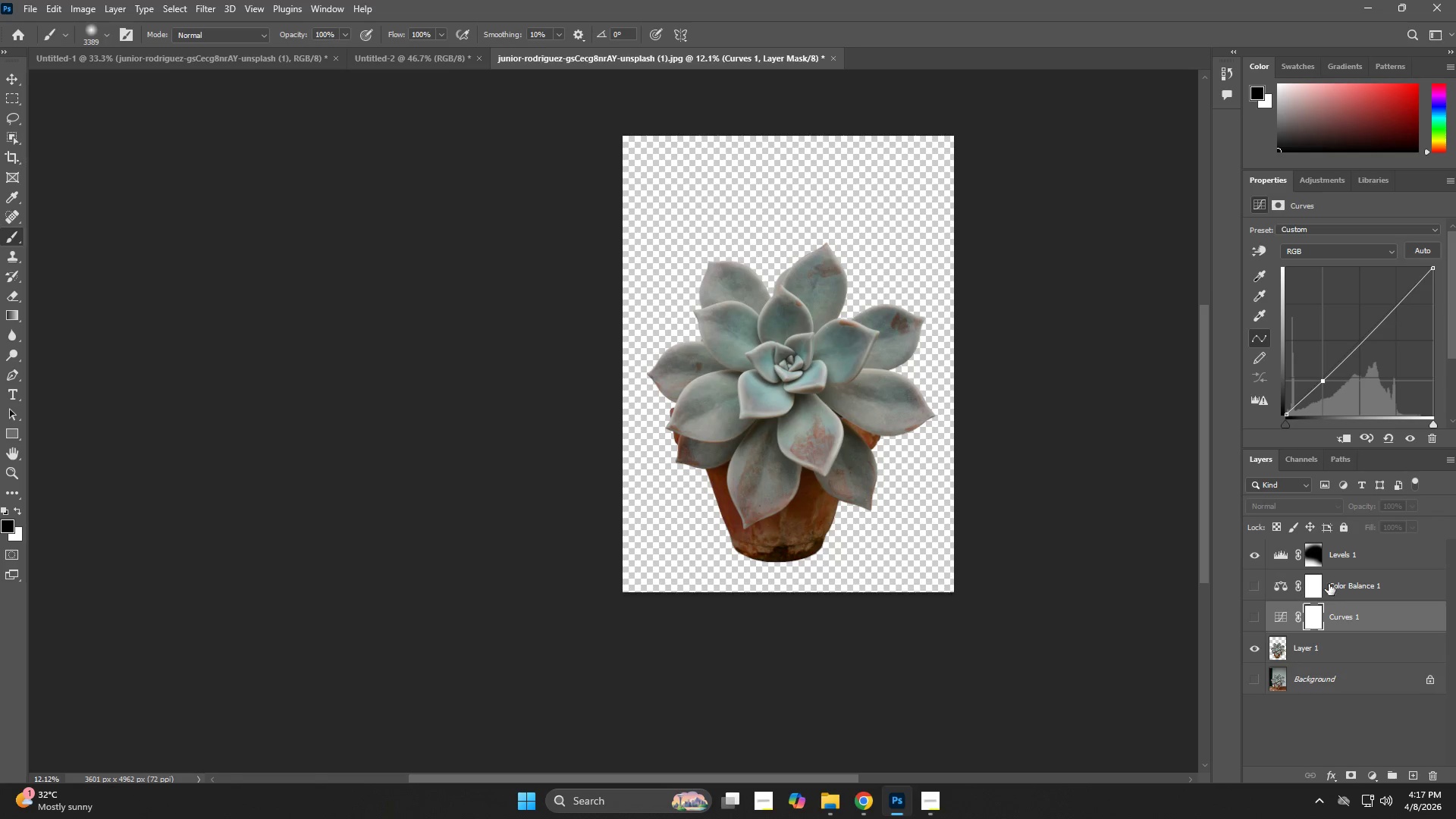 
left_click([1322, 563])
 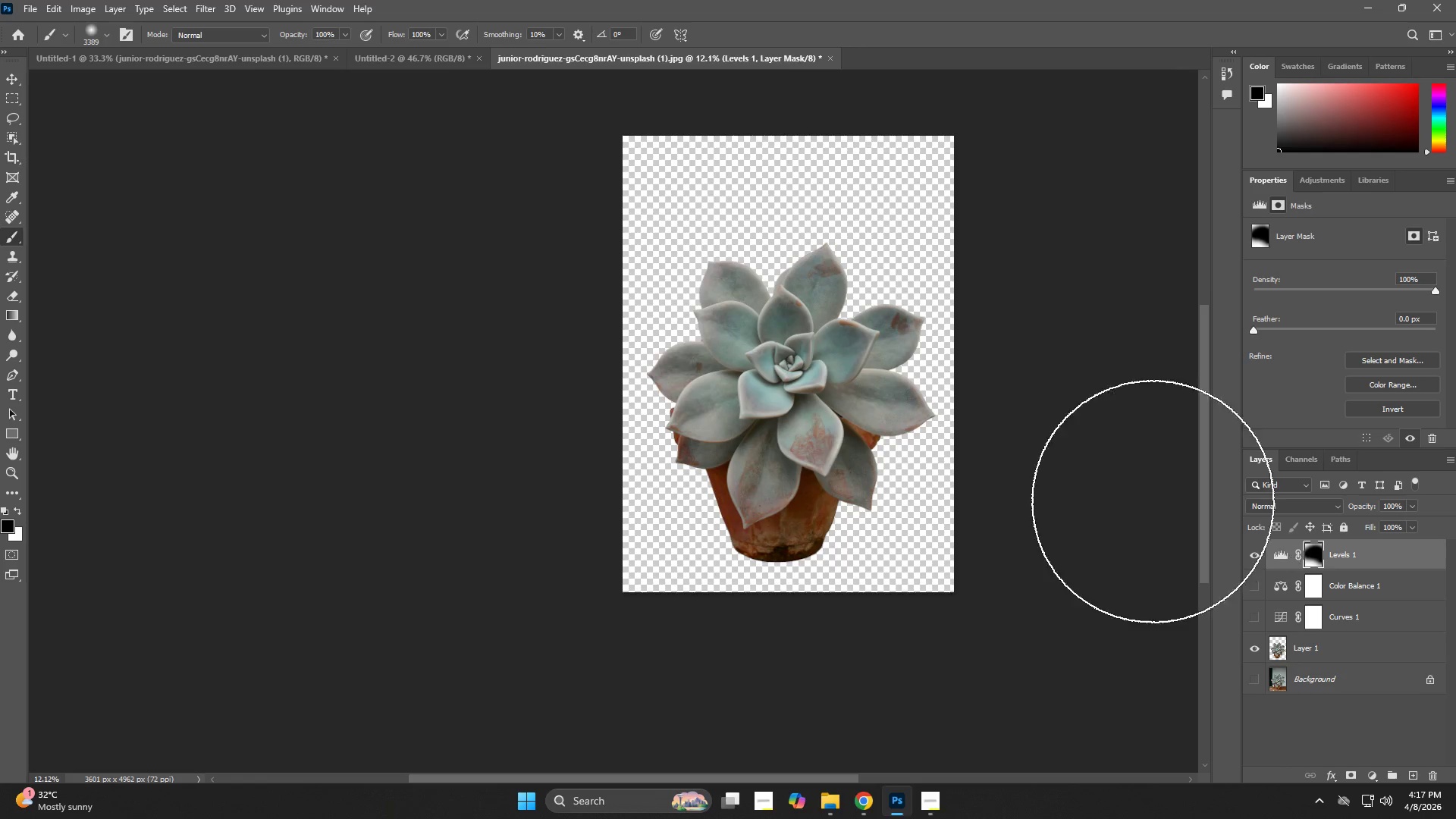 
key(B)
 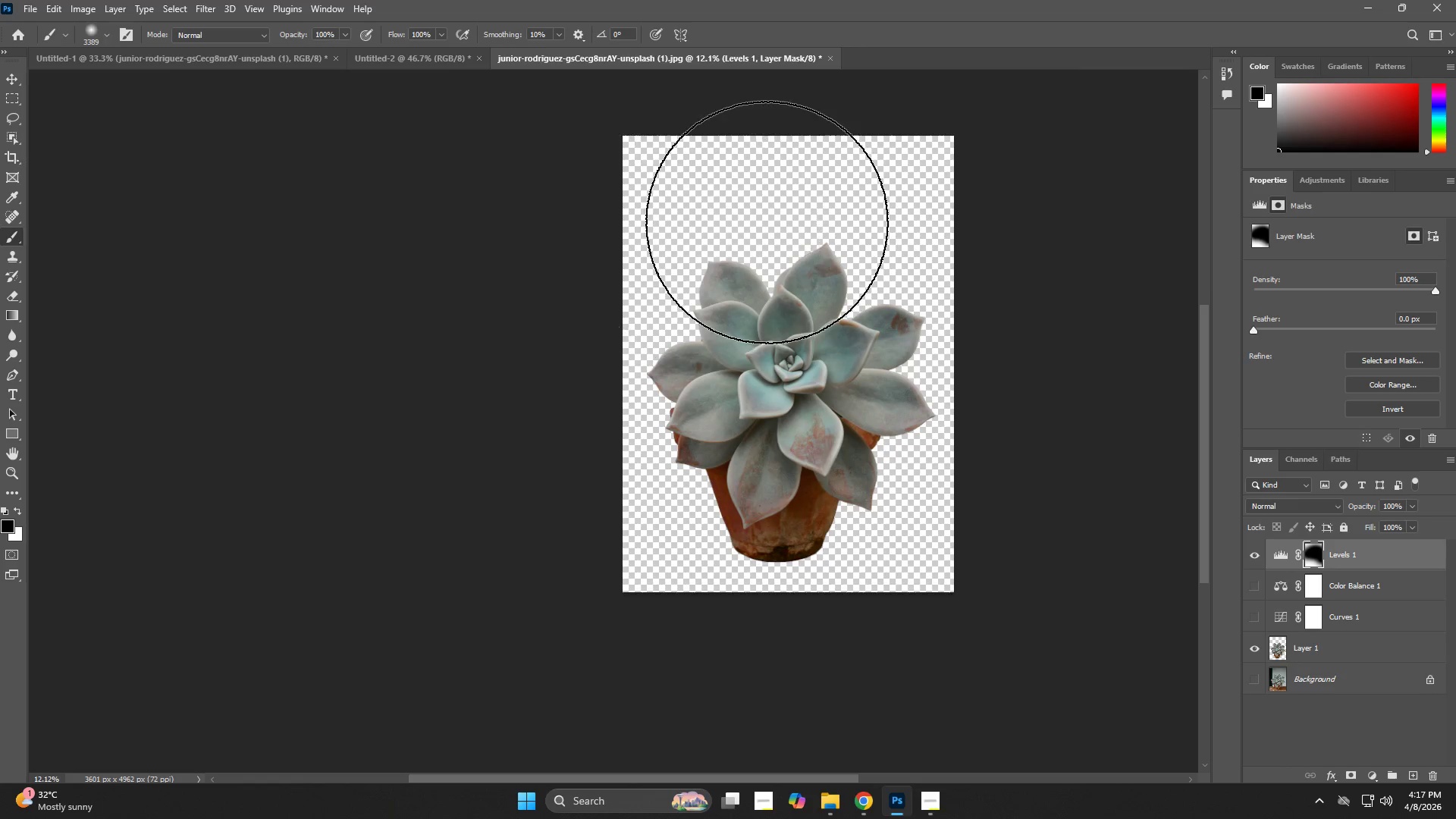 
left_click_drag(start_coordinate=[767, 222], to_coordinate=[667, 275])
 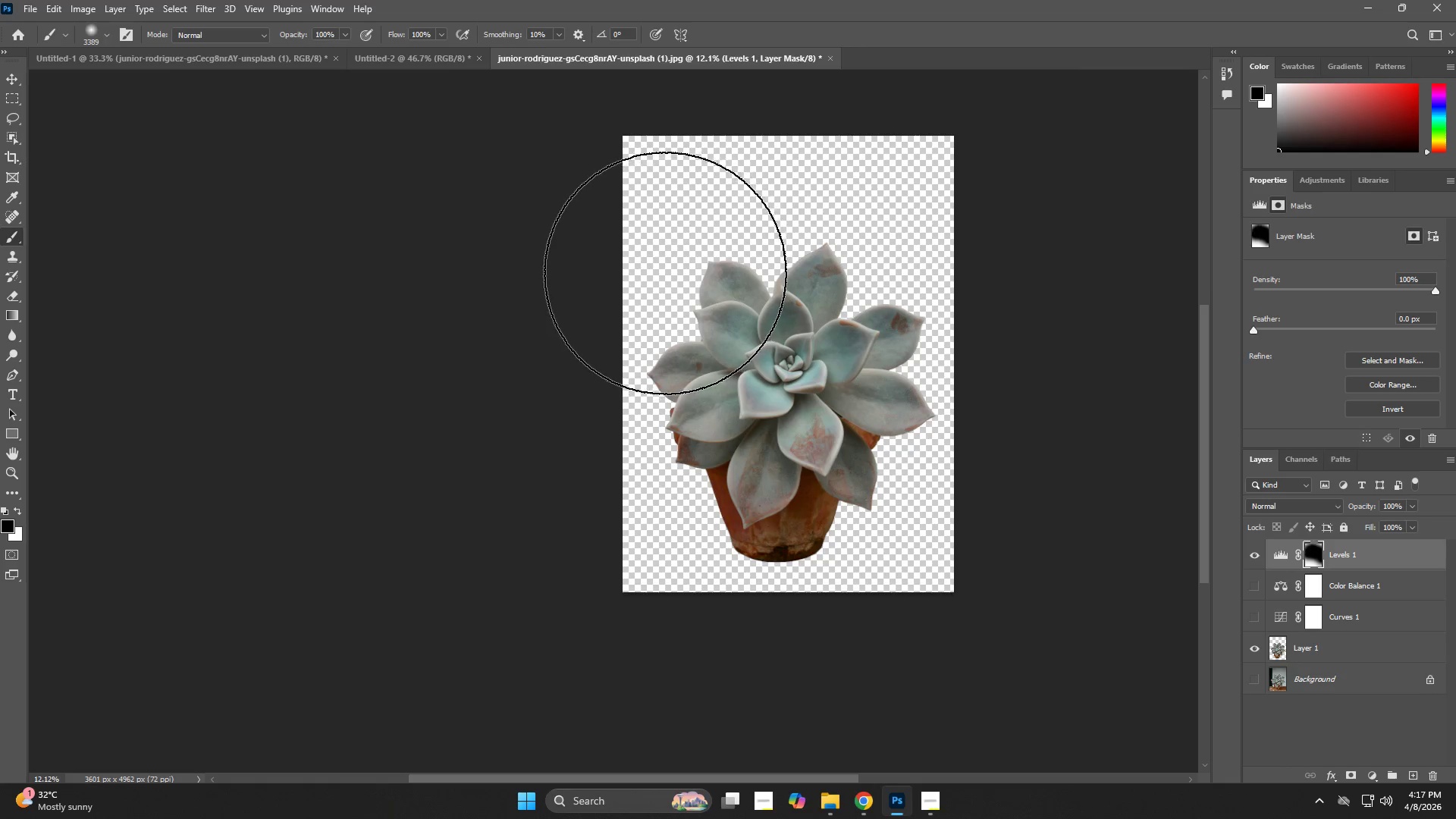 
triple_click([665, 273])
 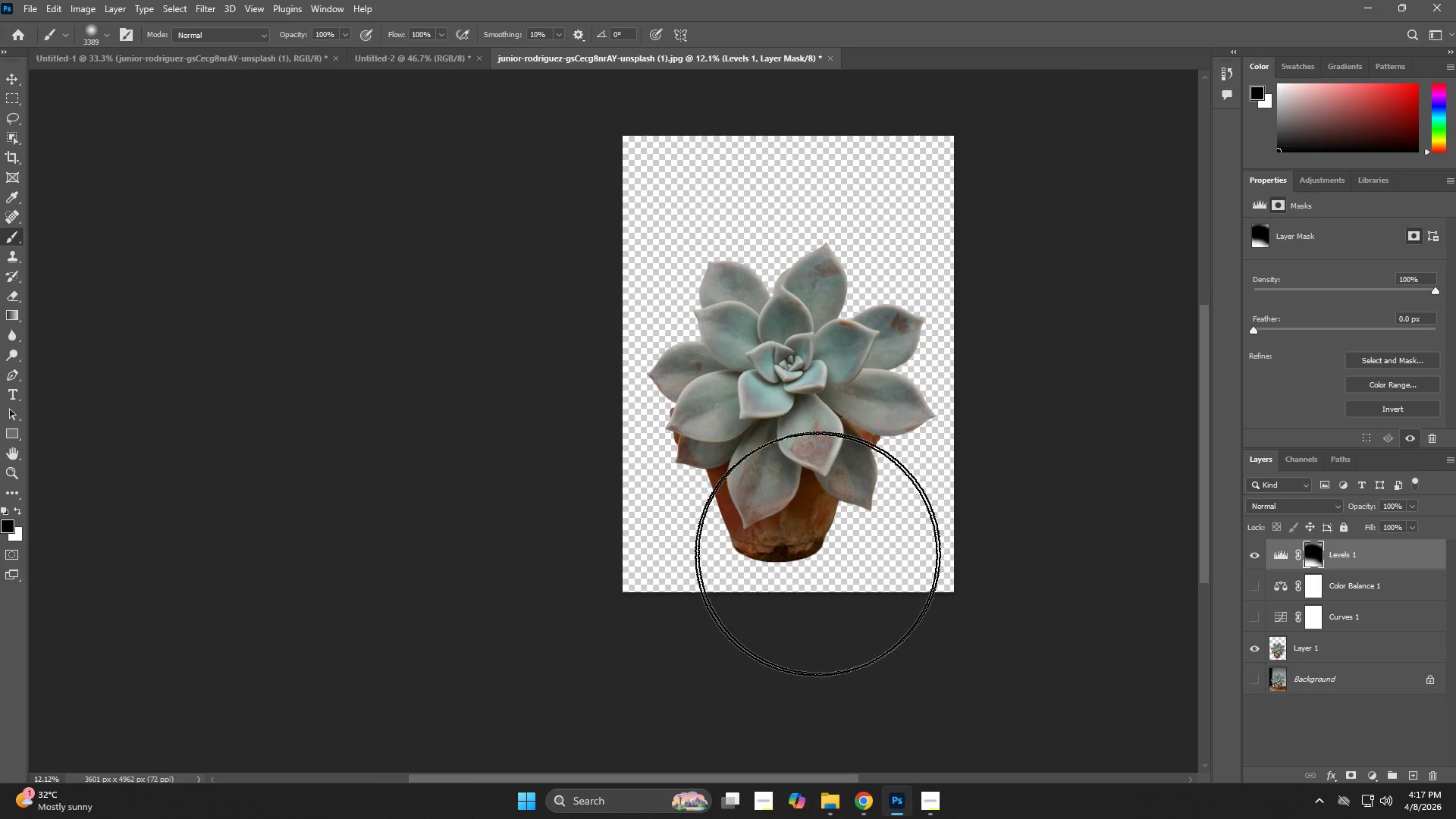 
key(X)
 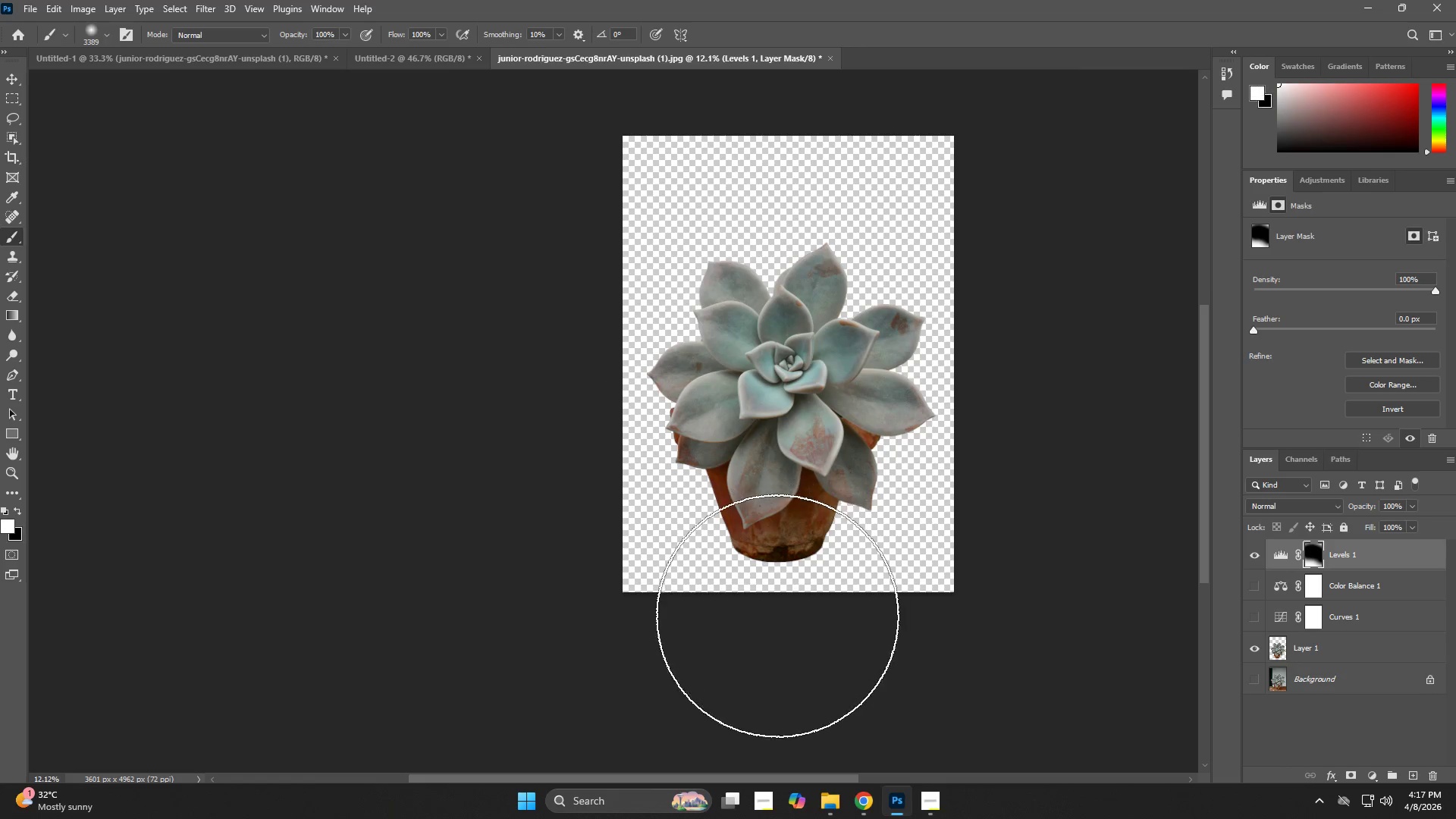 
left_click([776, 617])
 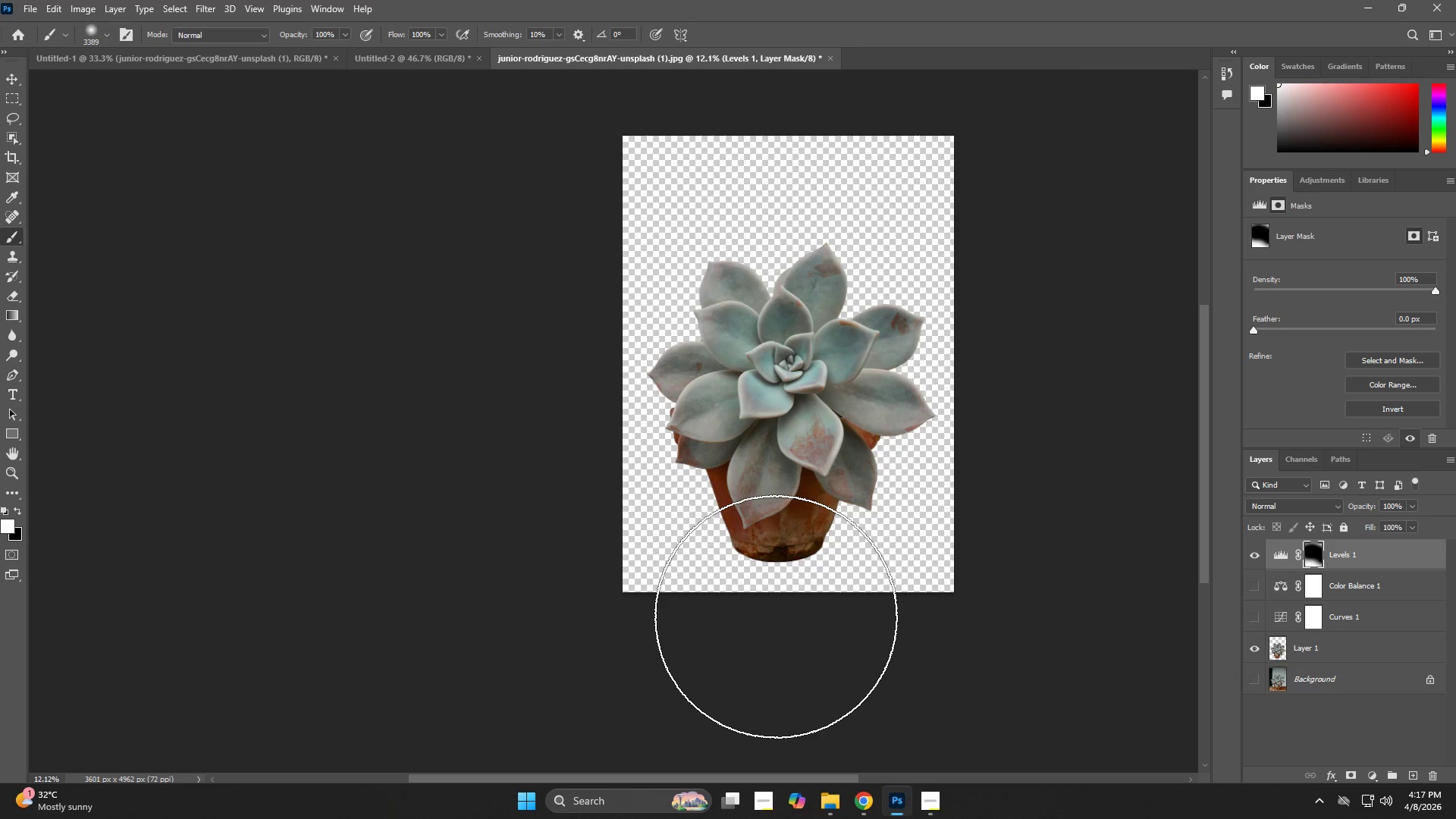 
left_click_drag(start_coordinate=[783, 617], to_coordinate=[790, 630])
 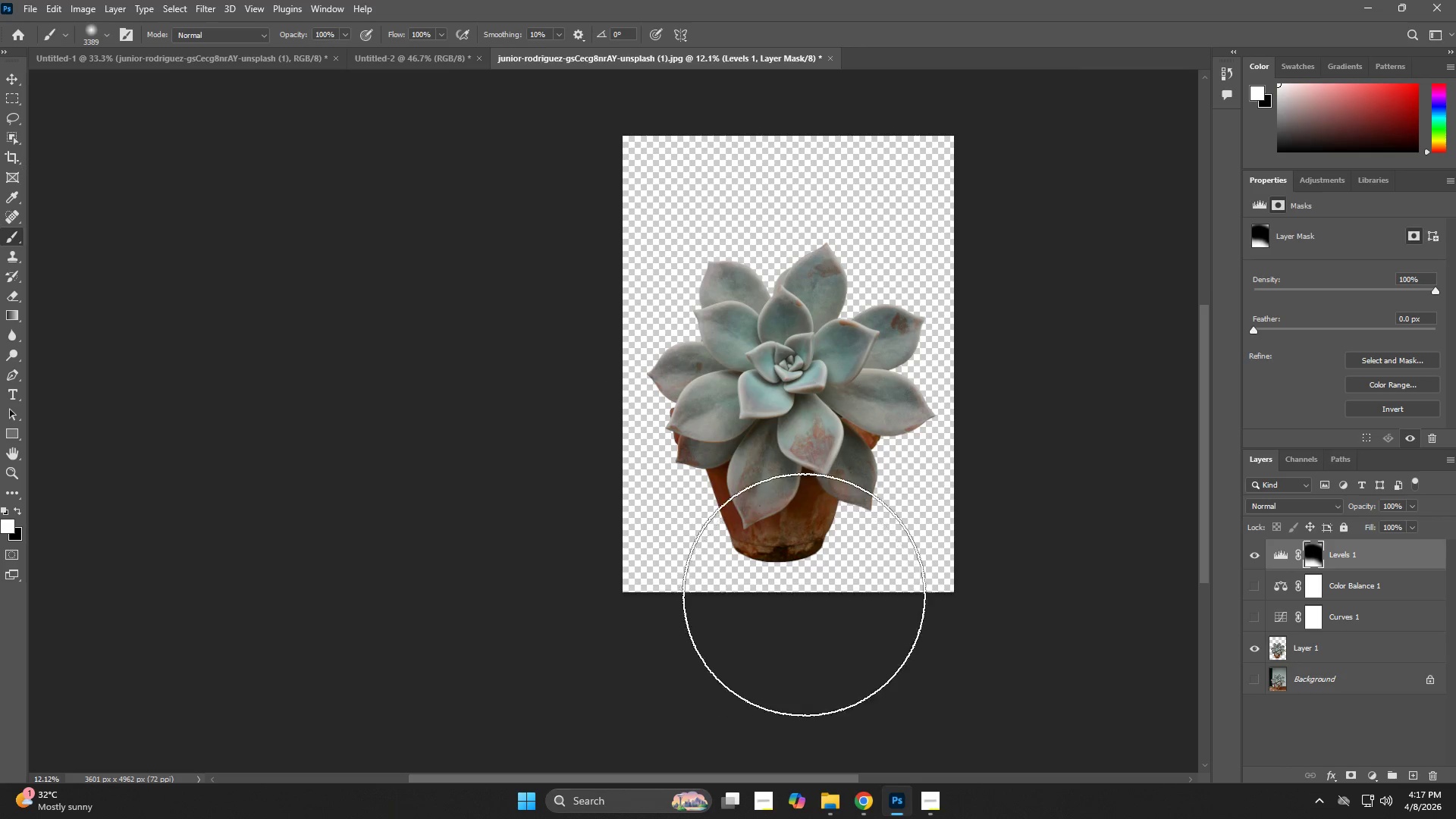 
hold_key(key=AltLeft, duration=0.48)
 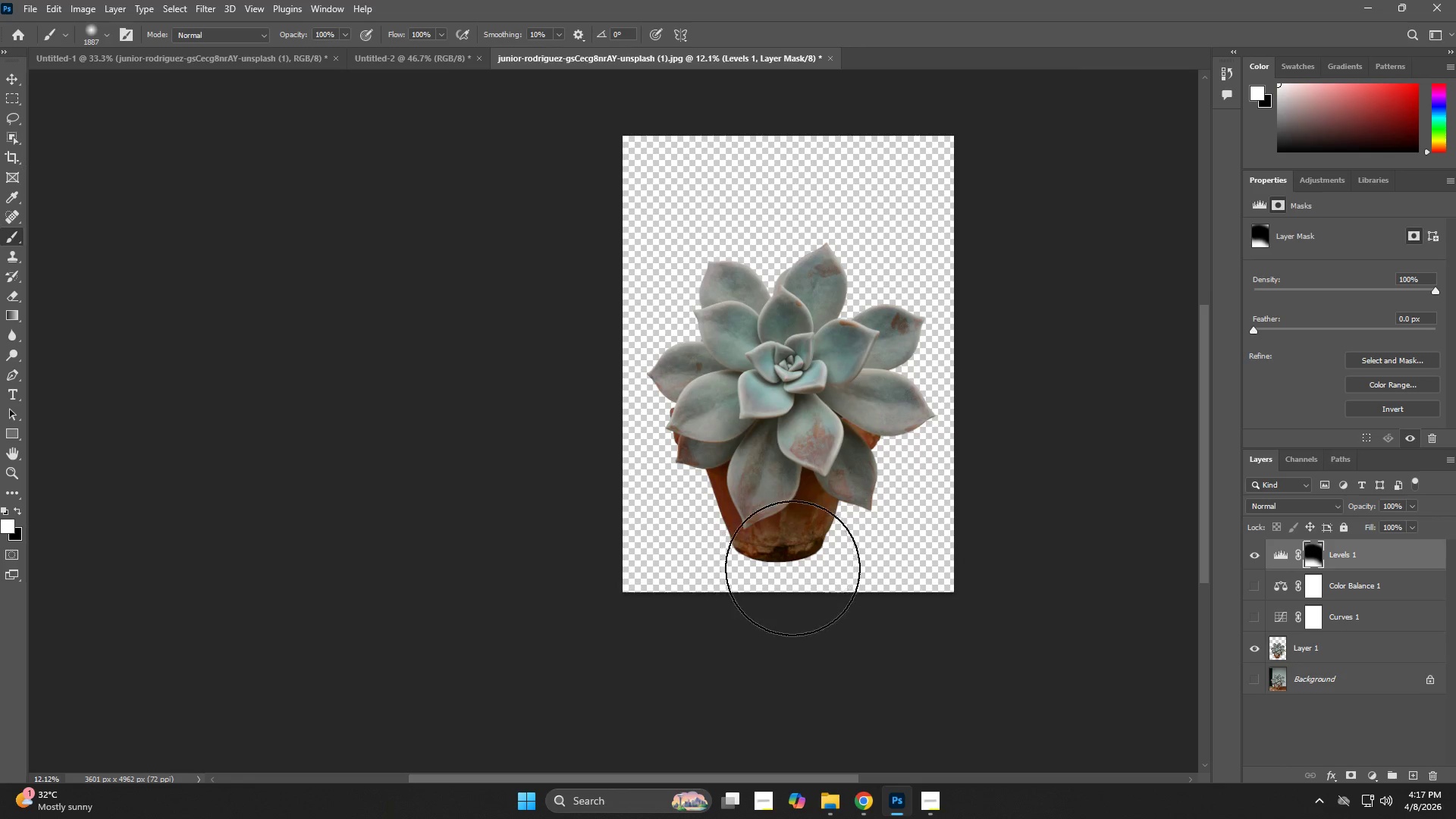 
left_click_drag(start_coordinate=[793, 569], to_coordinate=[749, 570])
 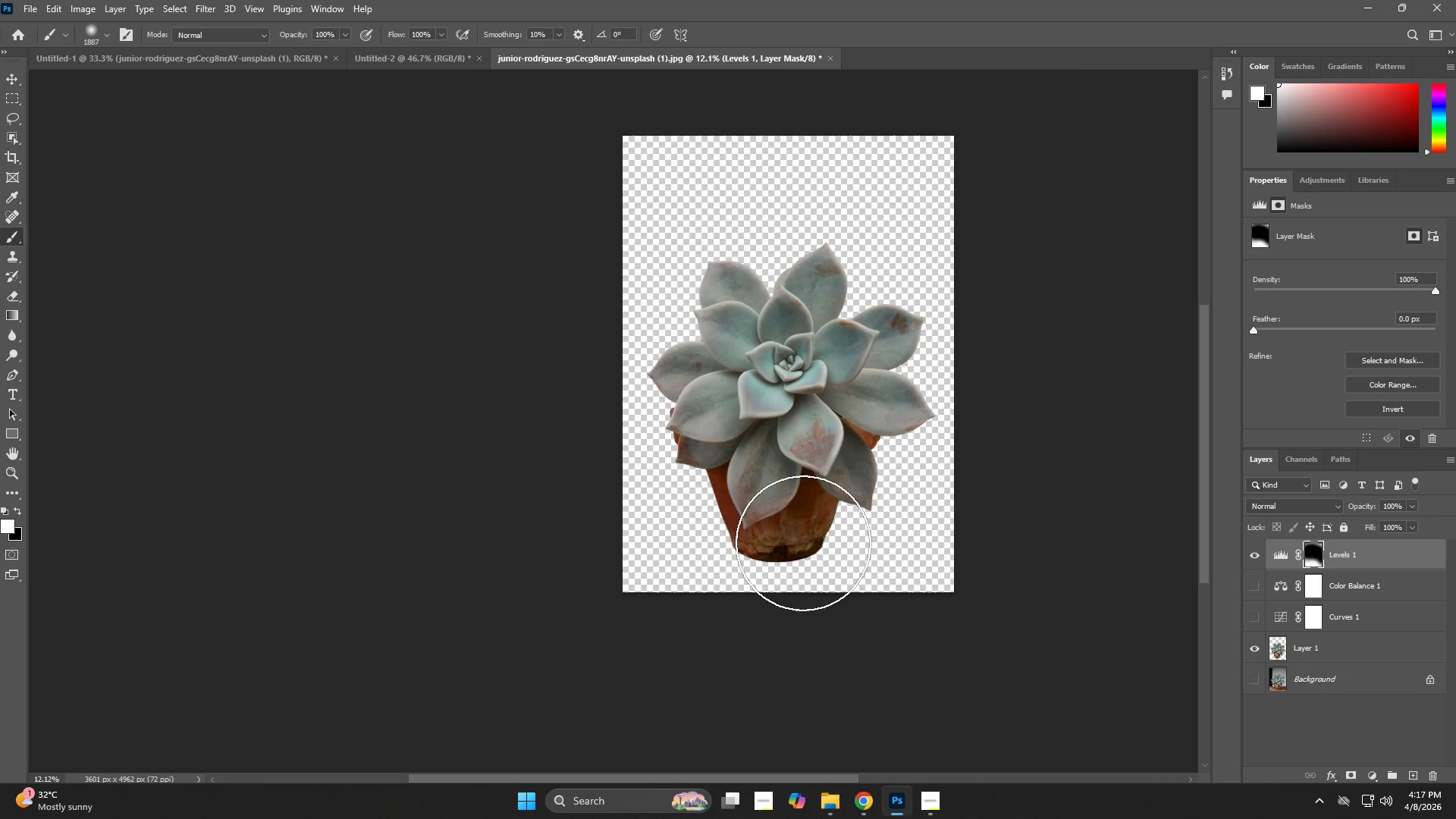 
left_click_drag(start_coordinate=[803, 541], to_coordinate=[783, 483])
 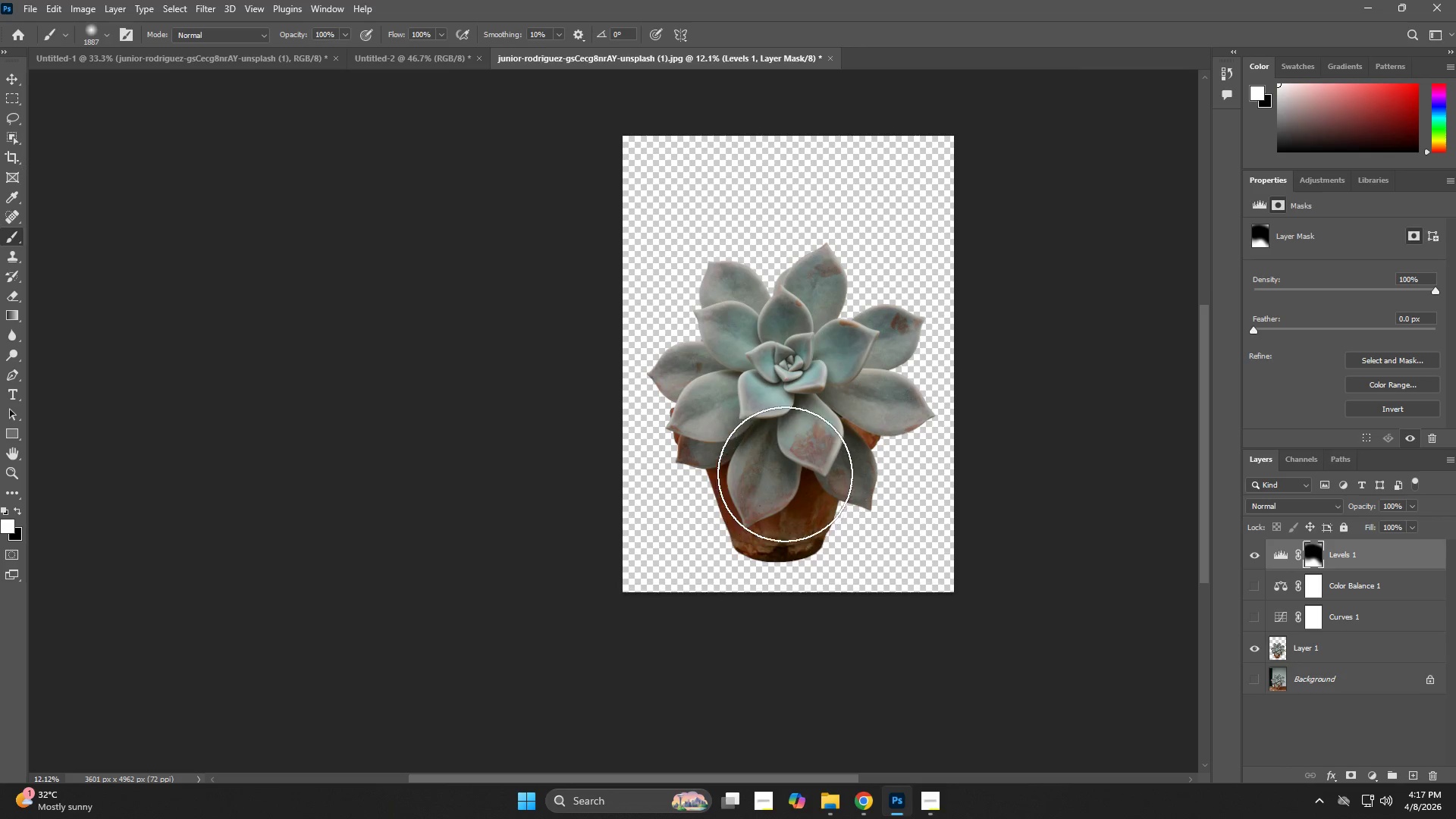 
double_click([785, 471])
 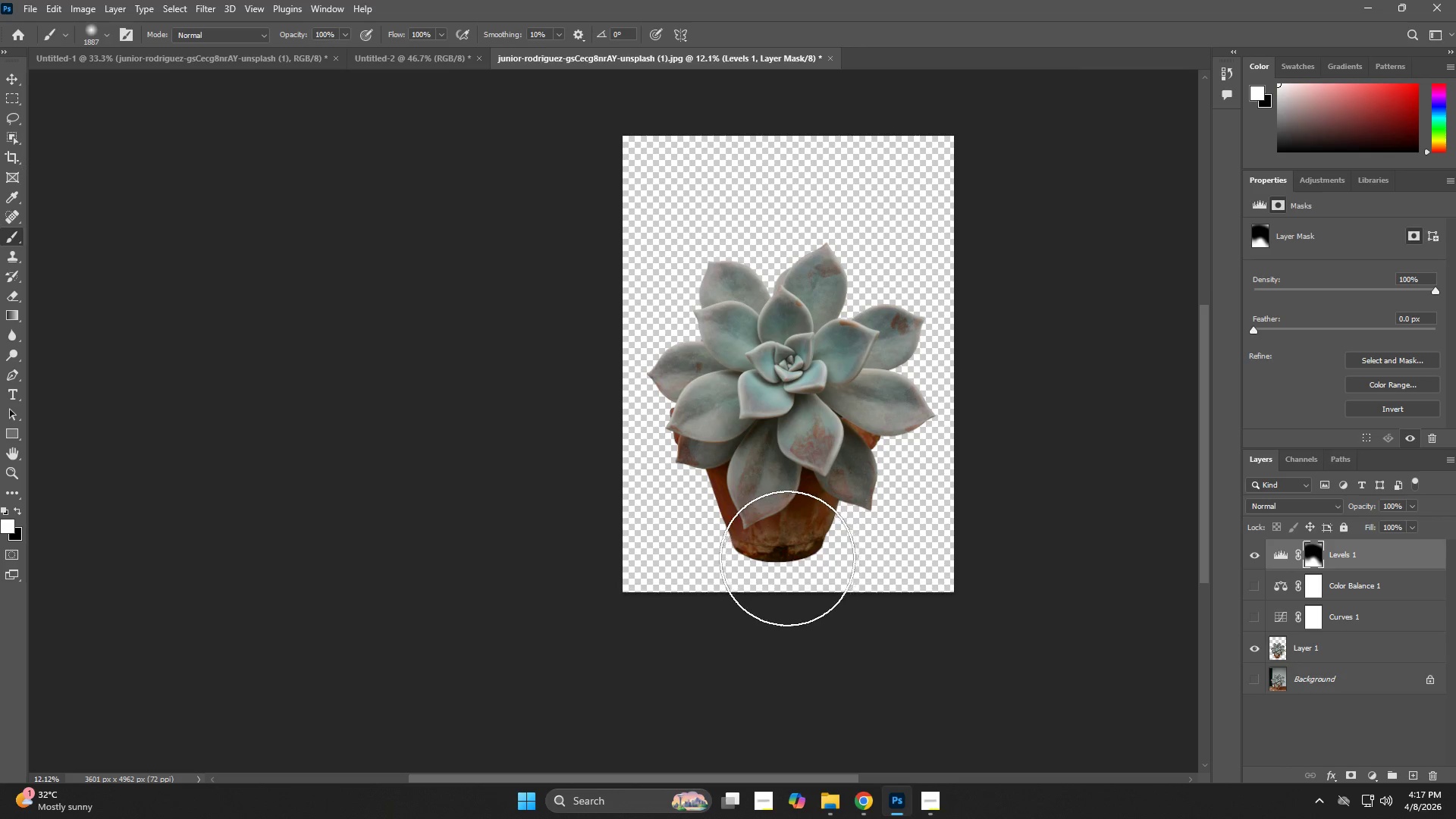 
left_click_drag(start_coordinate=[751, 503], to_coordinate=[742, 504])
 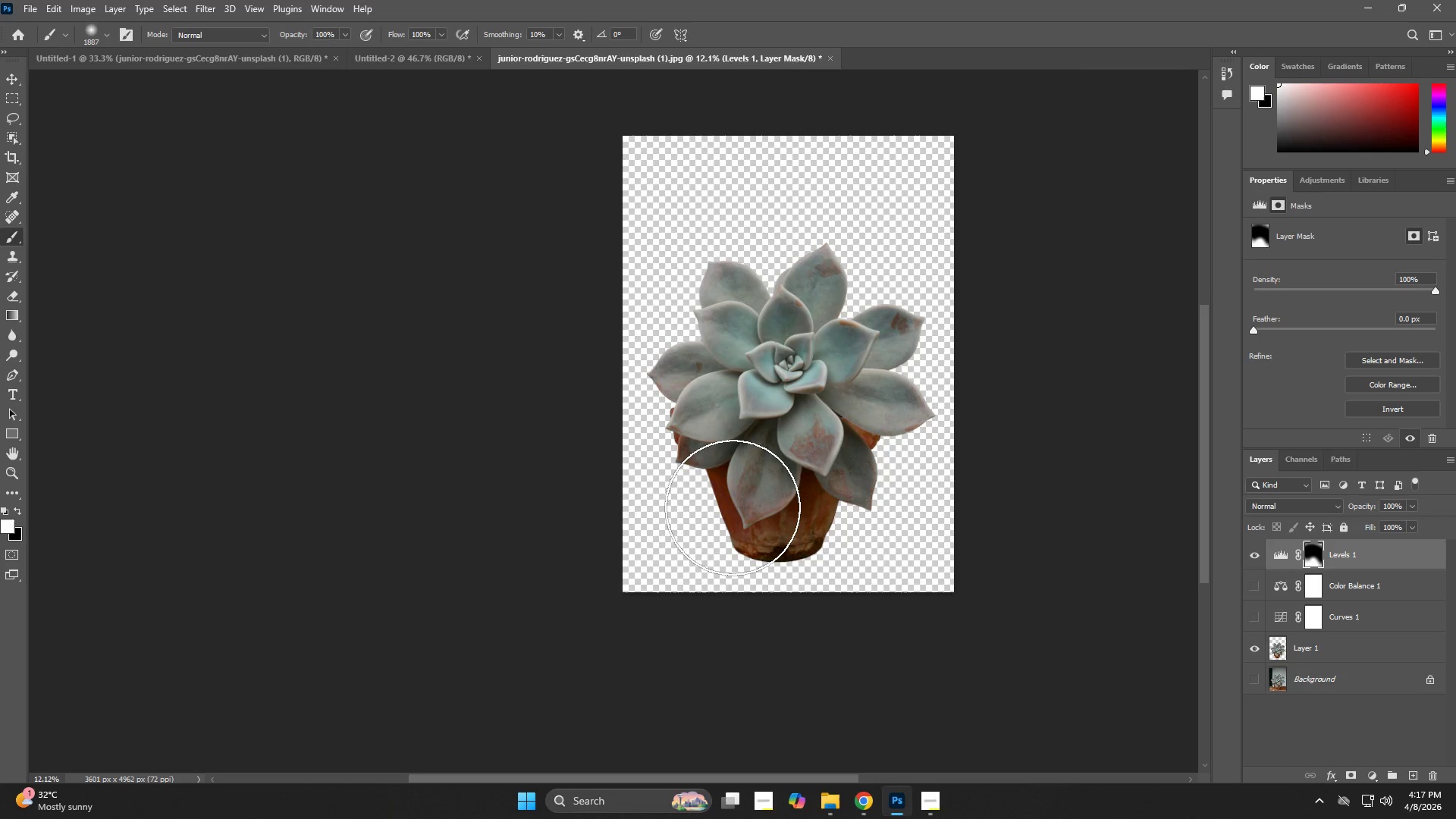 
left_click_drag(start_coordinate=[730, 507], to_coordinate=[730, 512])
 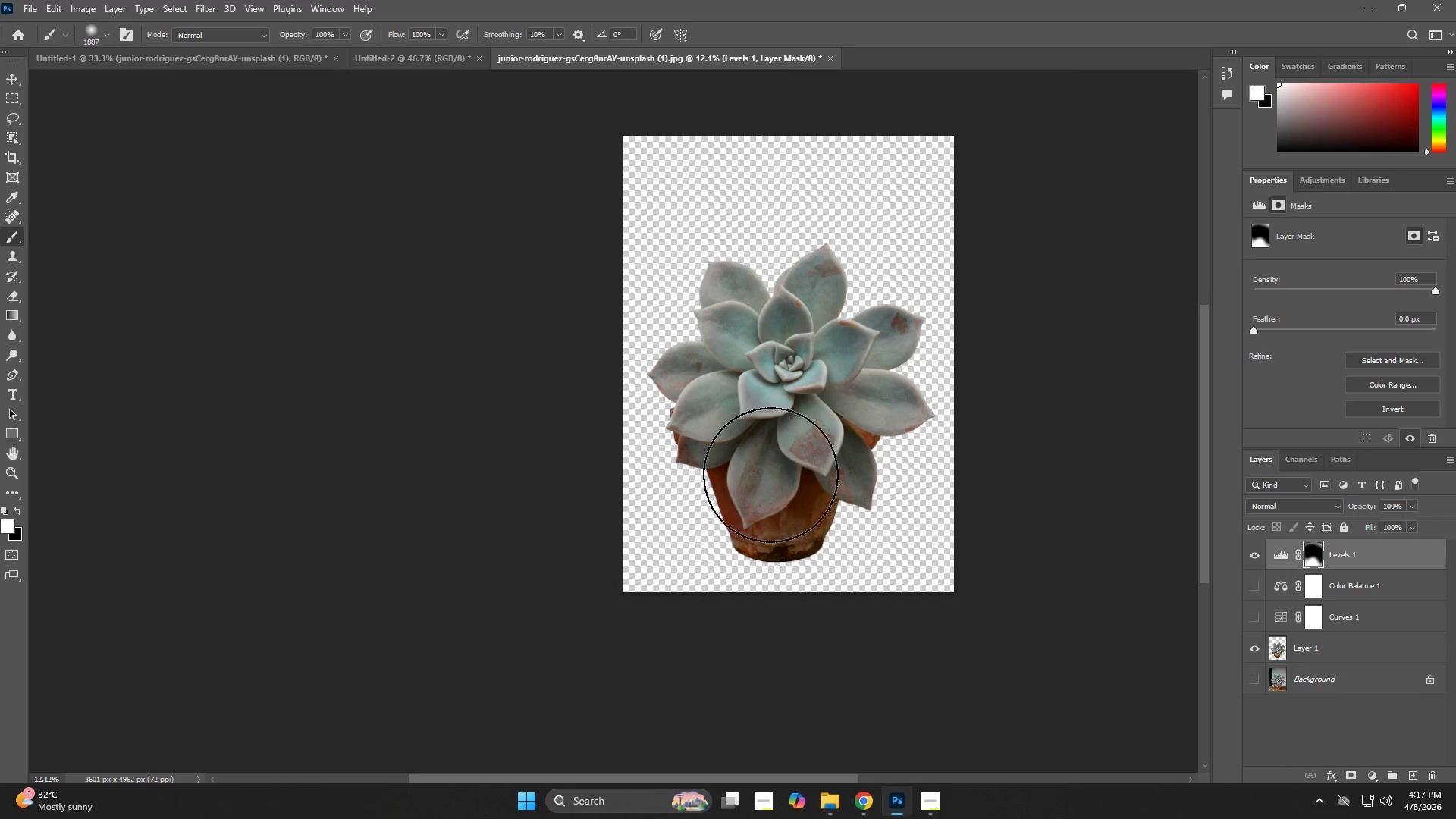 
left_click_drag(start_coordinate=[772, 475], to_coordinate=[776, 482])
 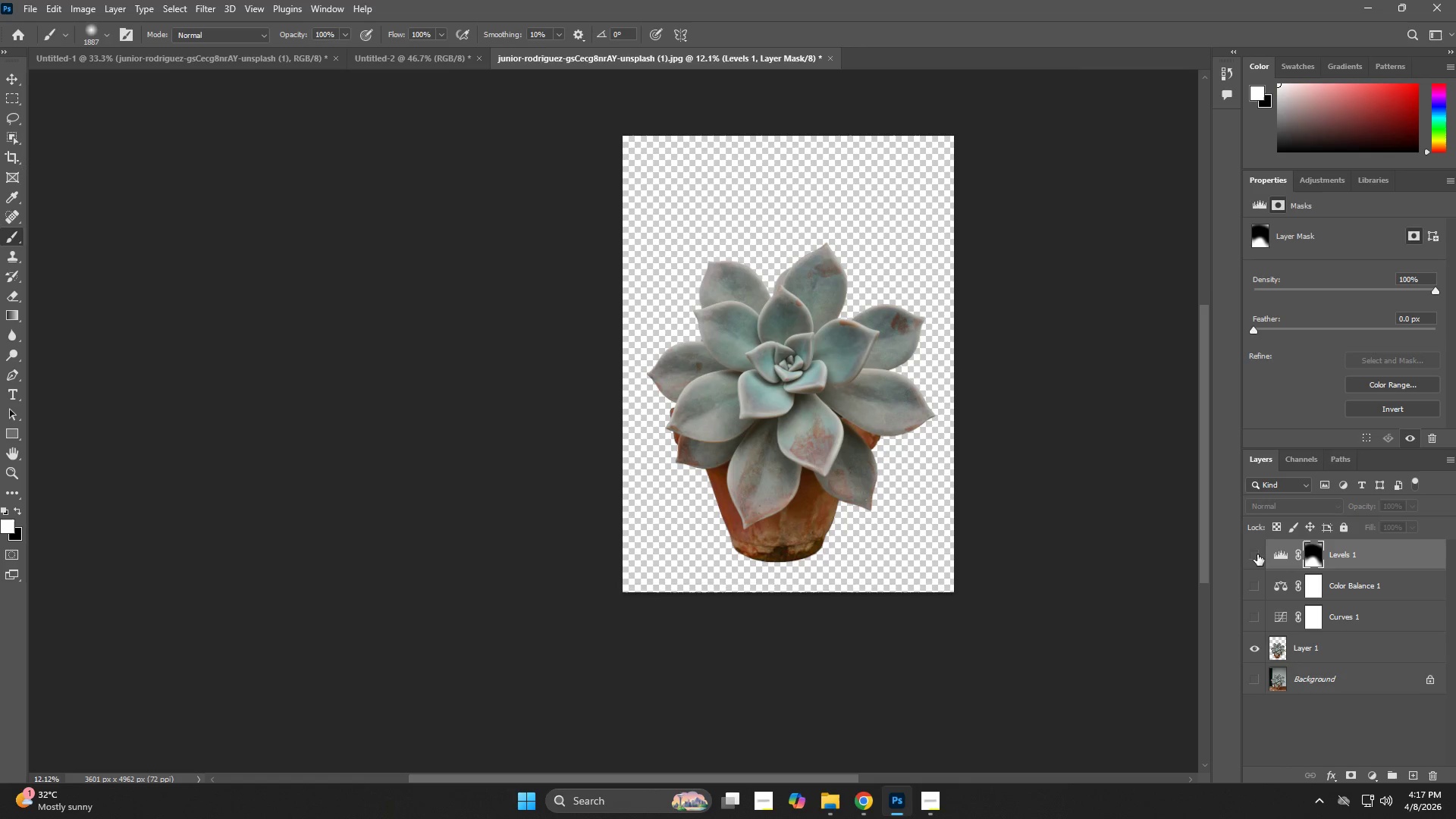 
left_click([1257, 554])
 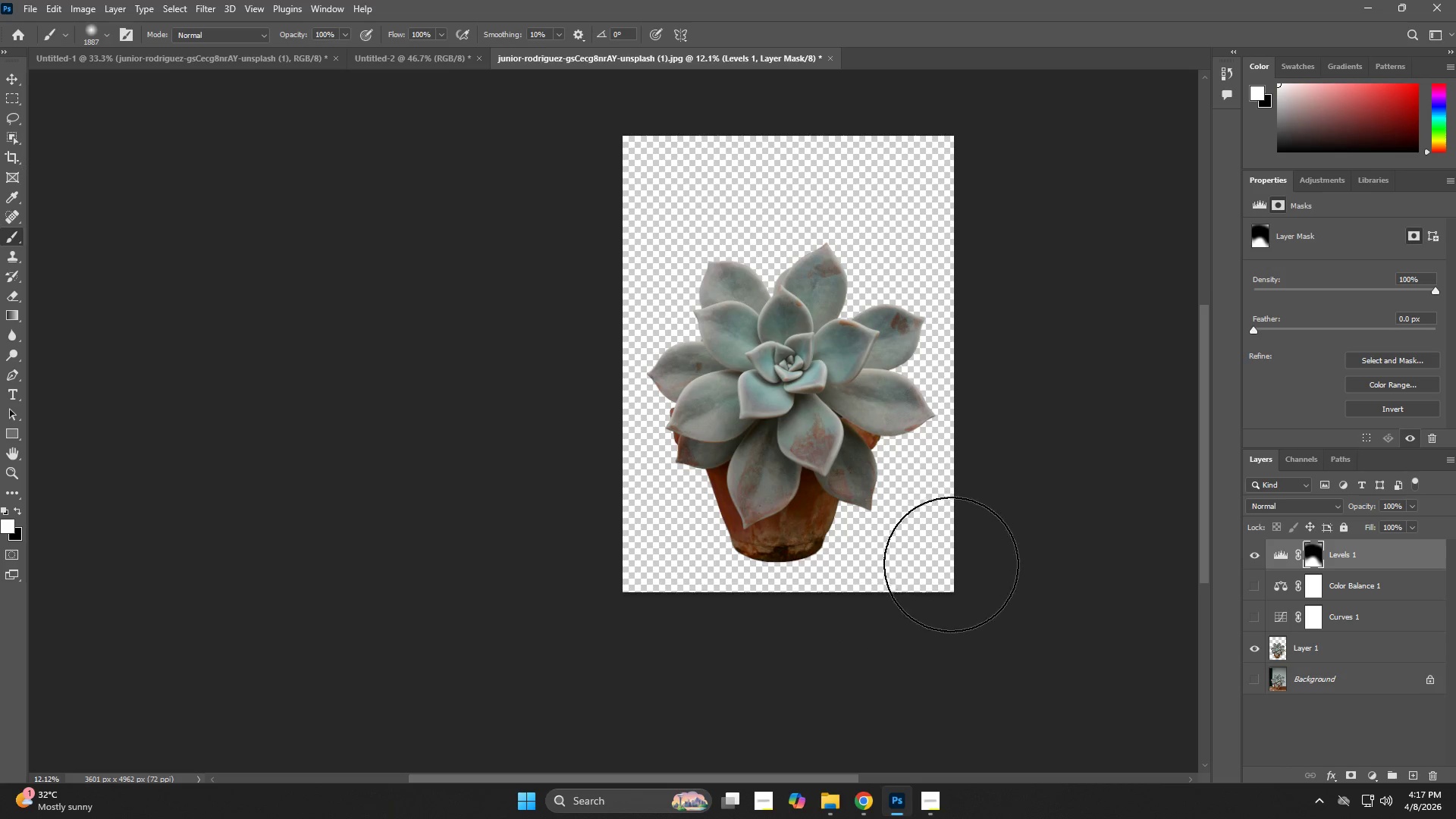 
type(zb)
 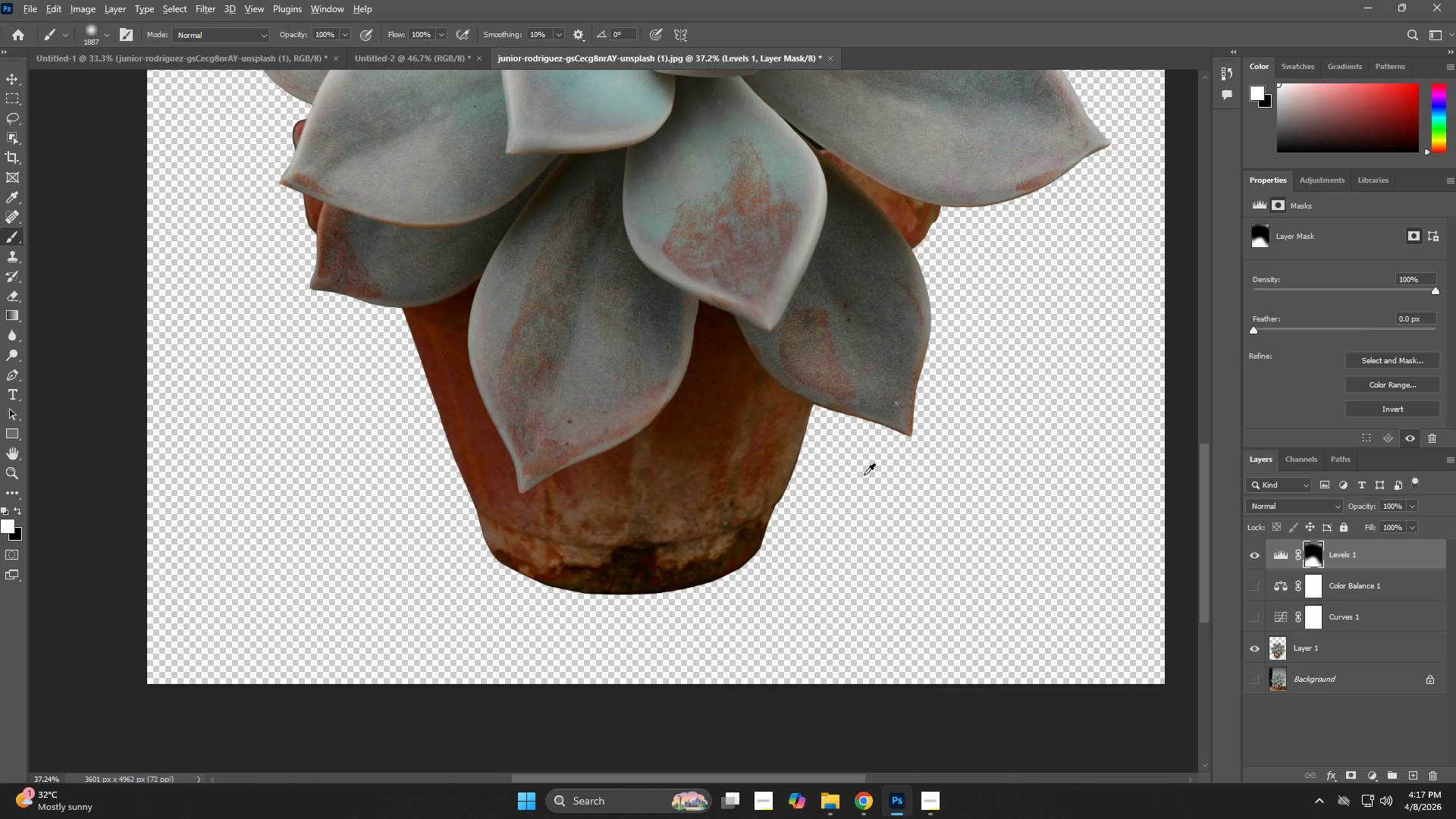 
left_click_drag(start_coordinate=[852, 548], to_coordinate=[923, 565])
 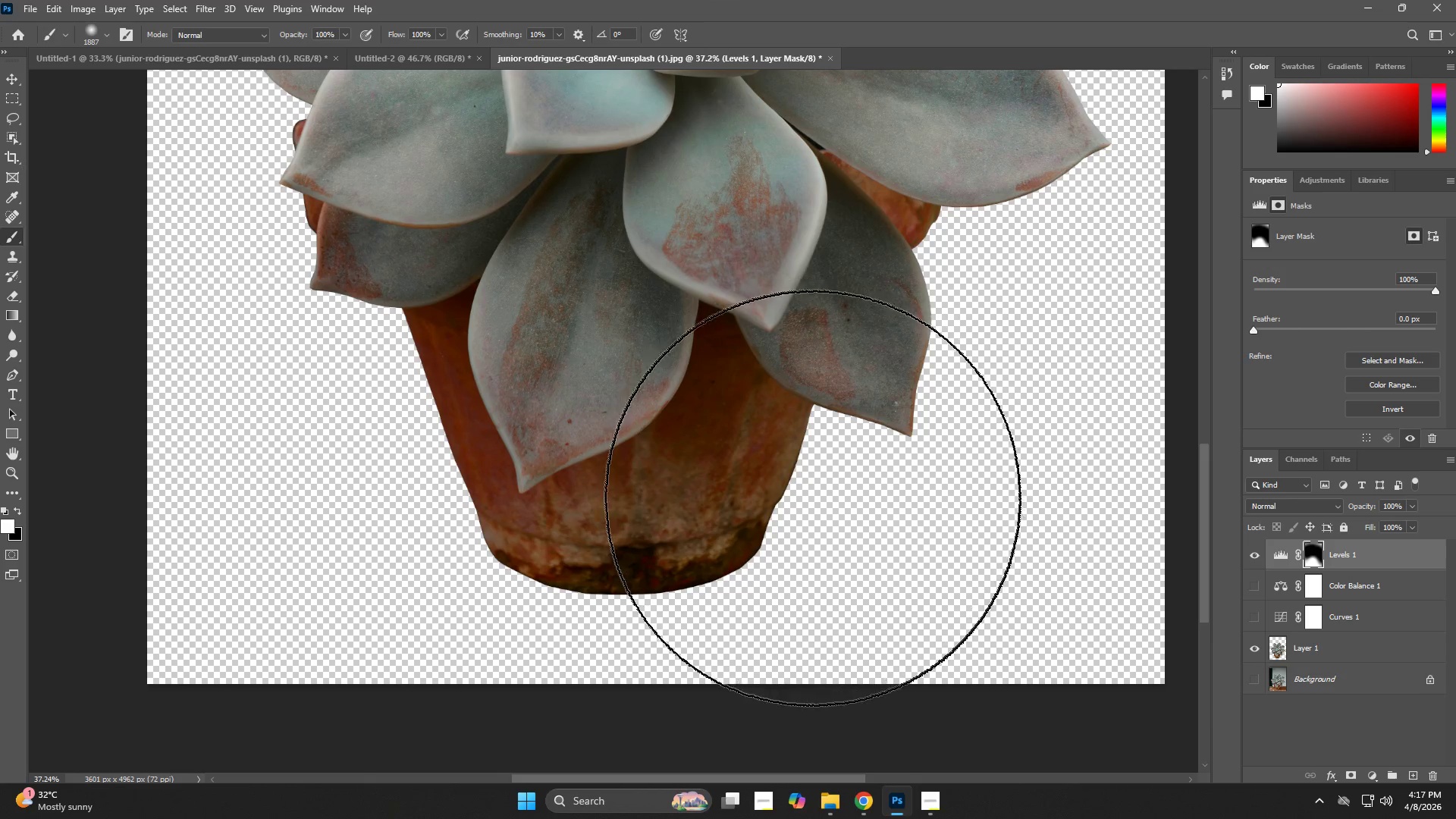 
hold_key(key=AltLeft, duration=0.78)
 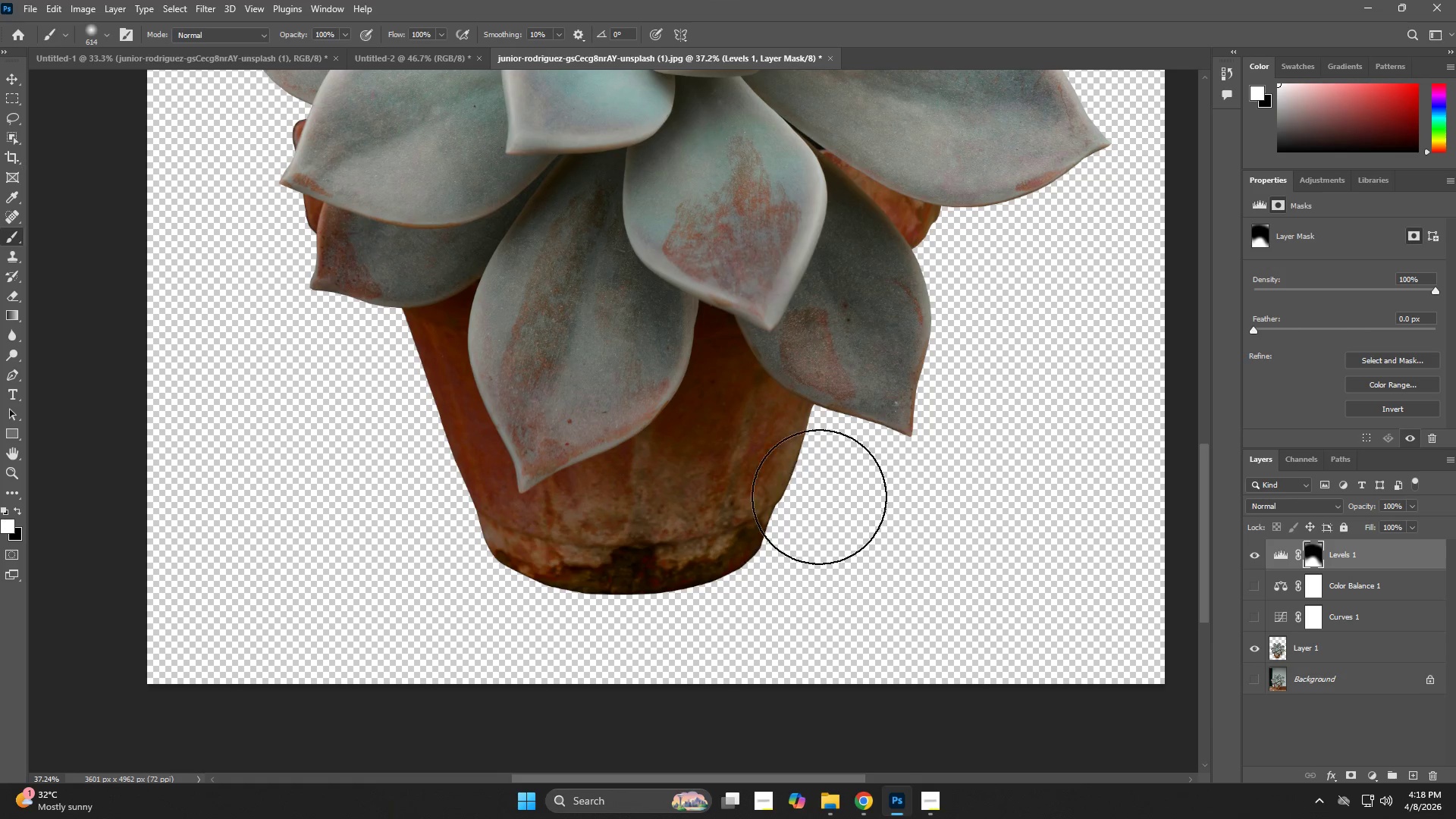 
hold_key(key=AltLeft, duration=9.34)
left_click_drag(start_coordinate=[814, 428], to_coordinate=[823, 449])
 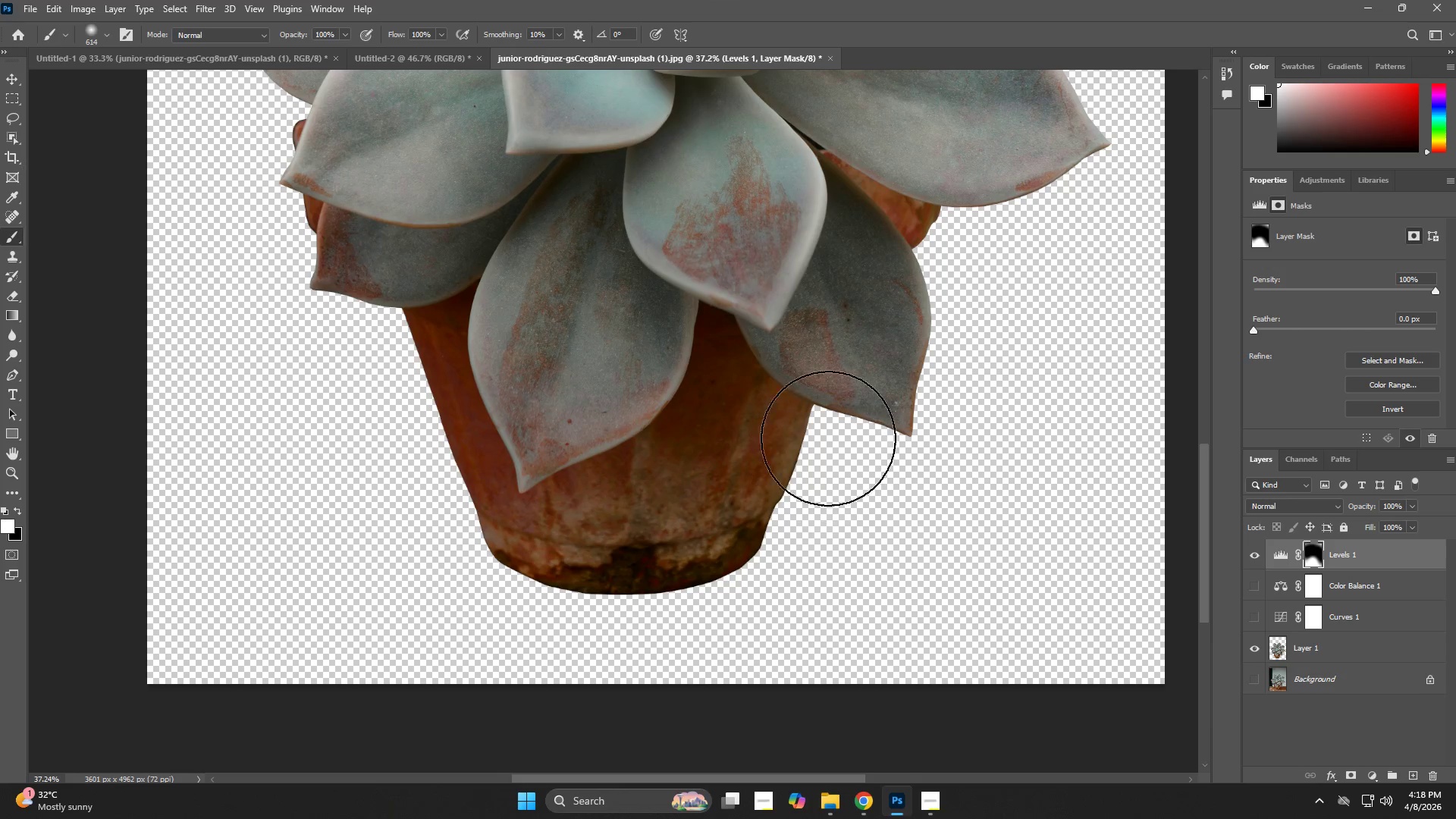 
left_click_drag(start_coordinate=[837, 419], to_coordinate=[803, 473])
 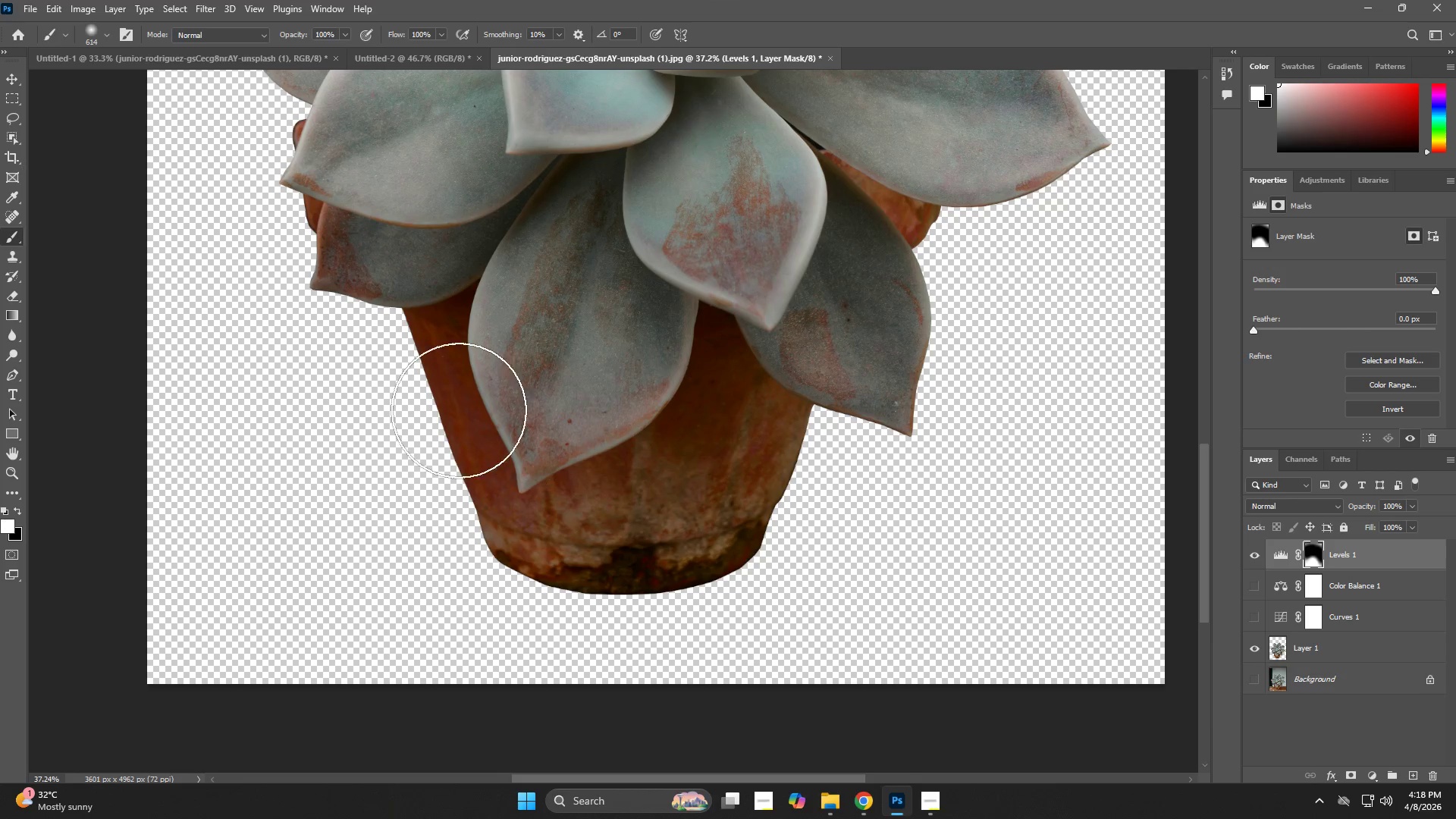 
left_click_drag(start_coordinate=[427, 354], to_coordinate=[413, 391])
 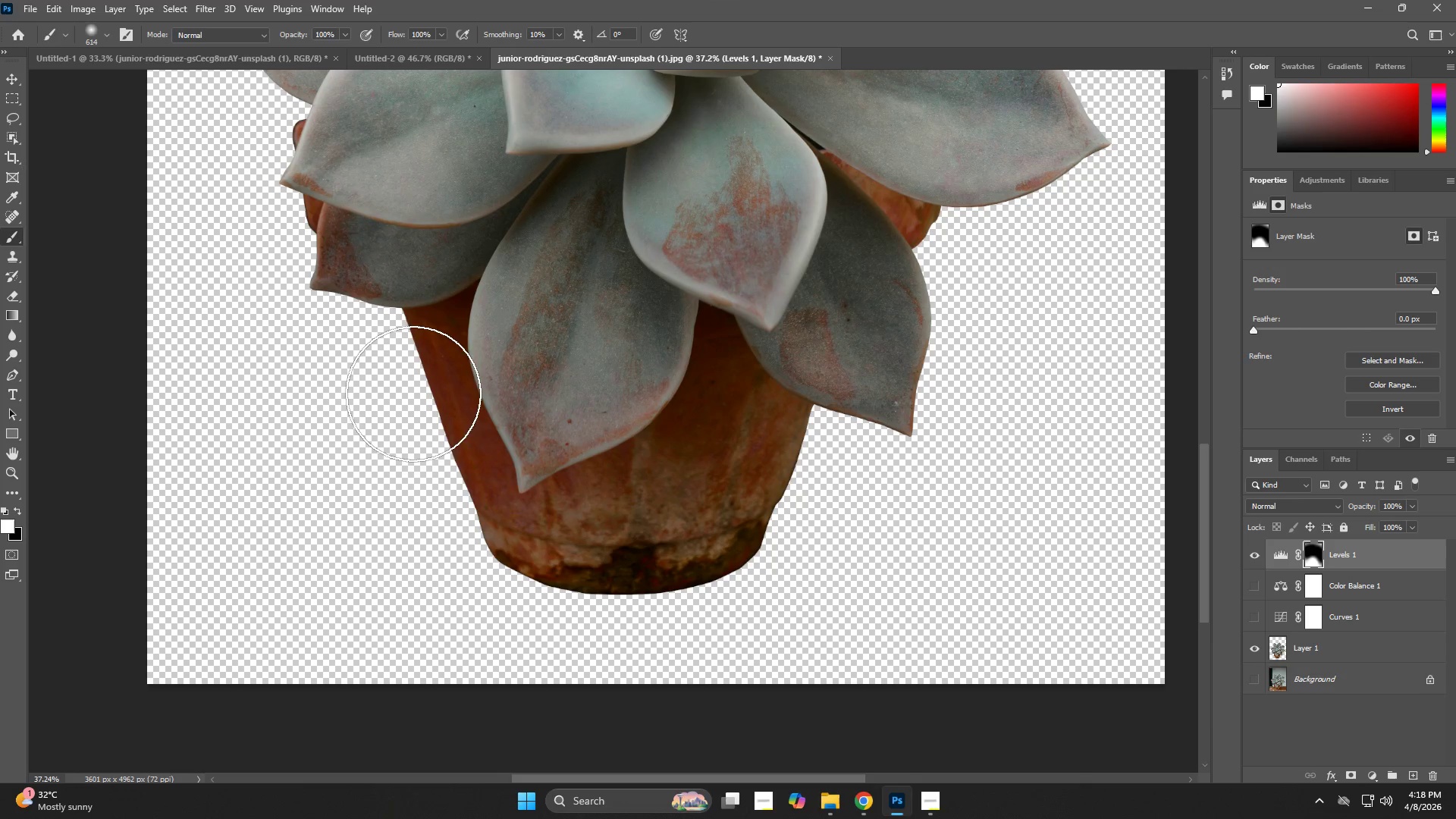 
type(xzb)
 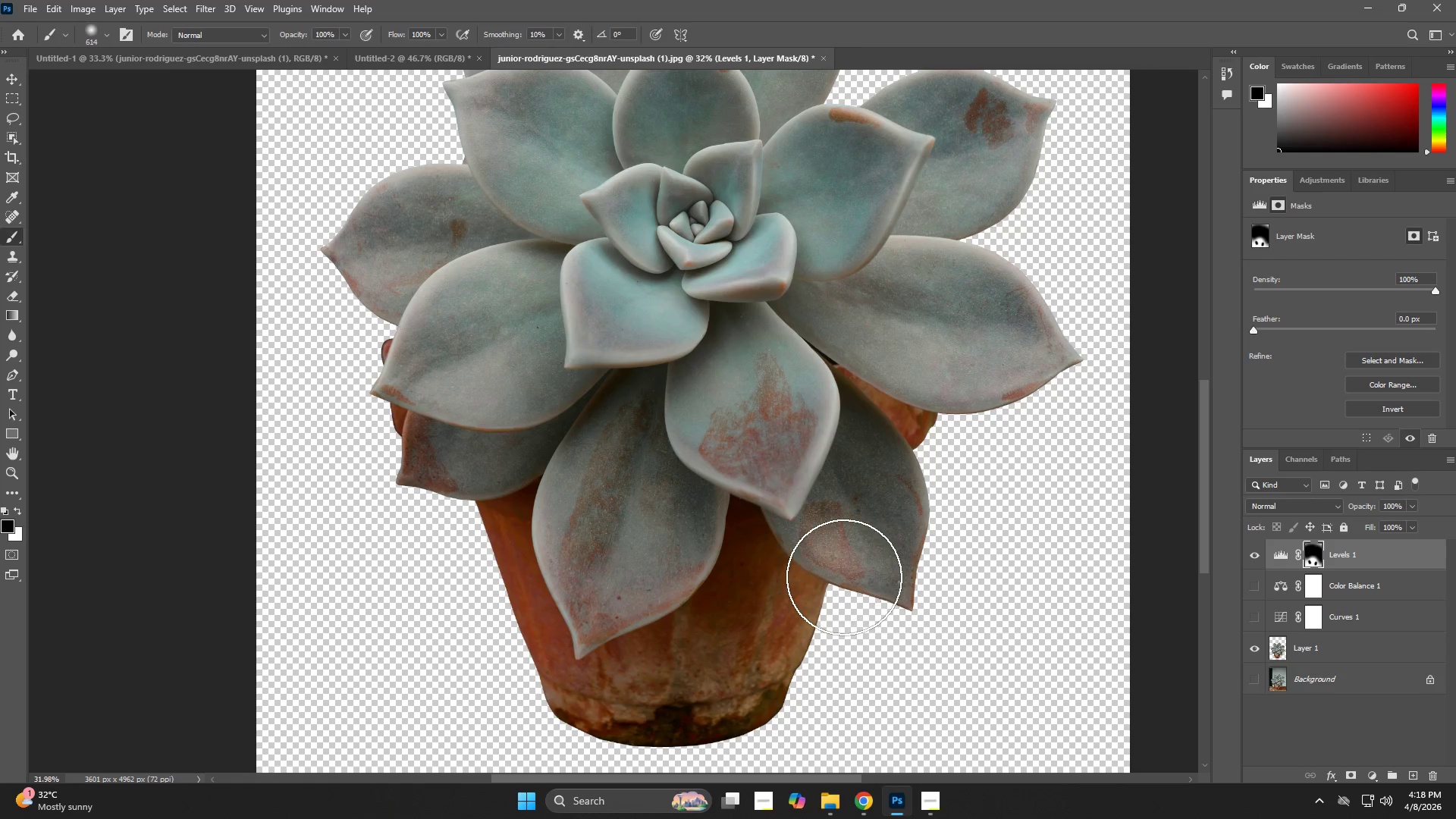 
left_click_drag(start_coordinate=[400, 353], to_coordinate=[404, 393])
 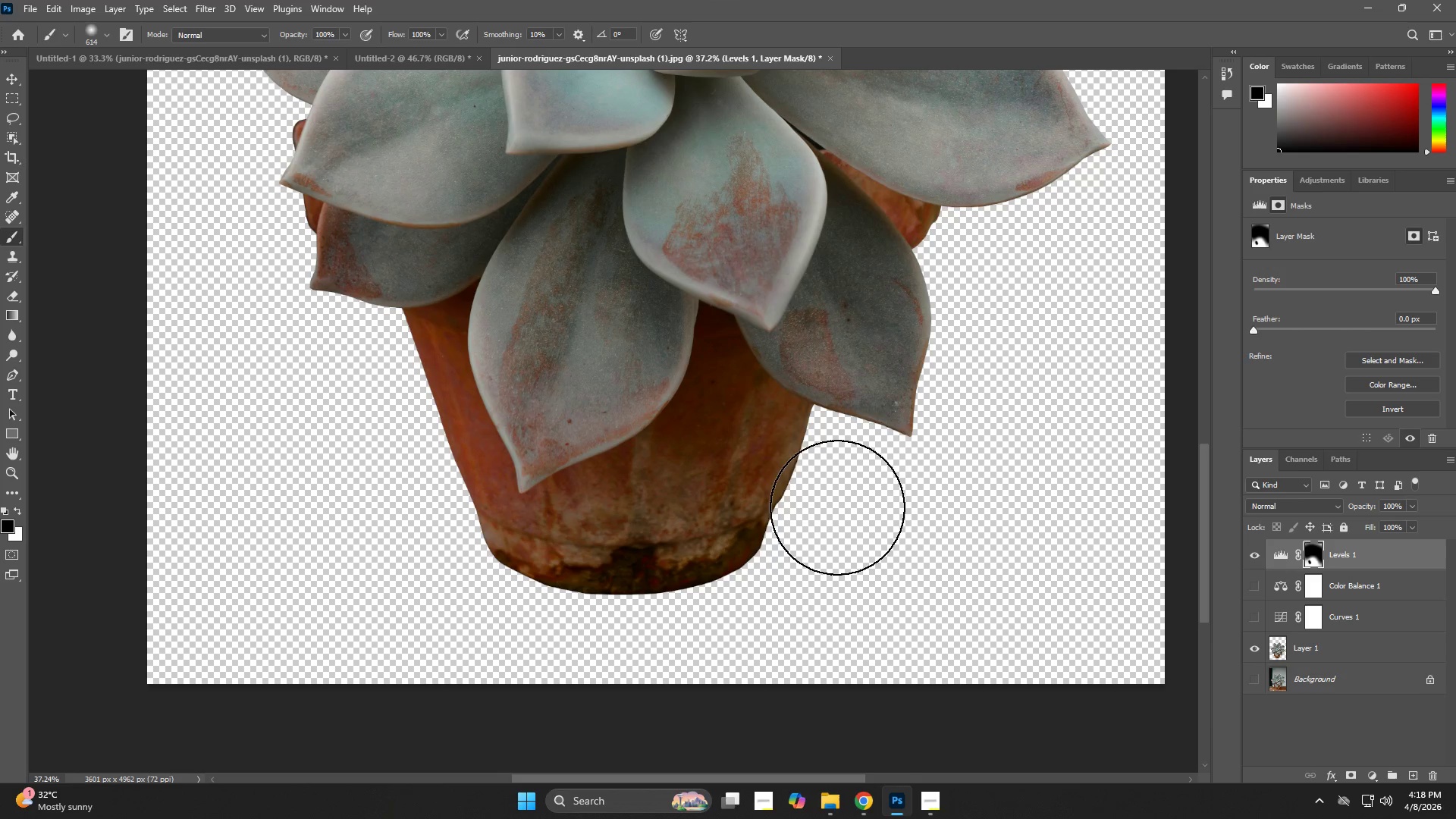 
left_click_drag(start_coordinate=[823, 435], to_coordinate=[812, 457])
 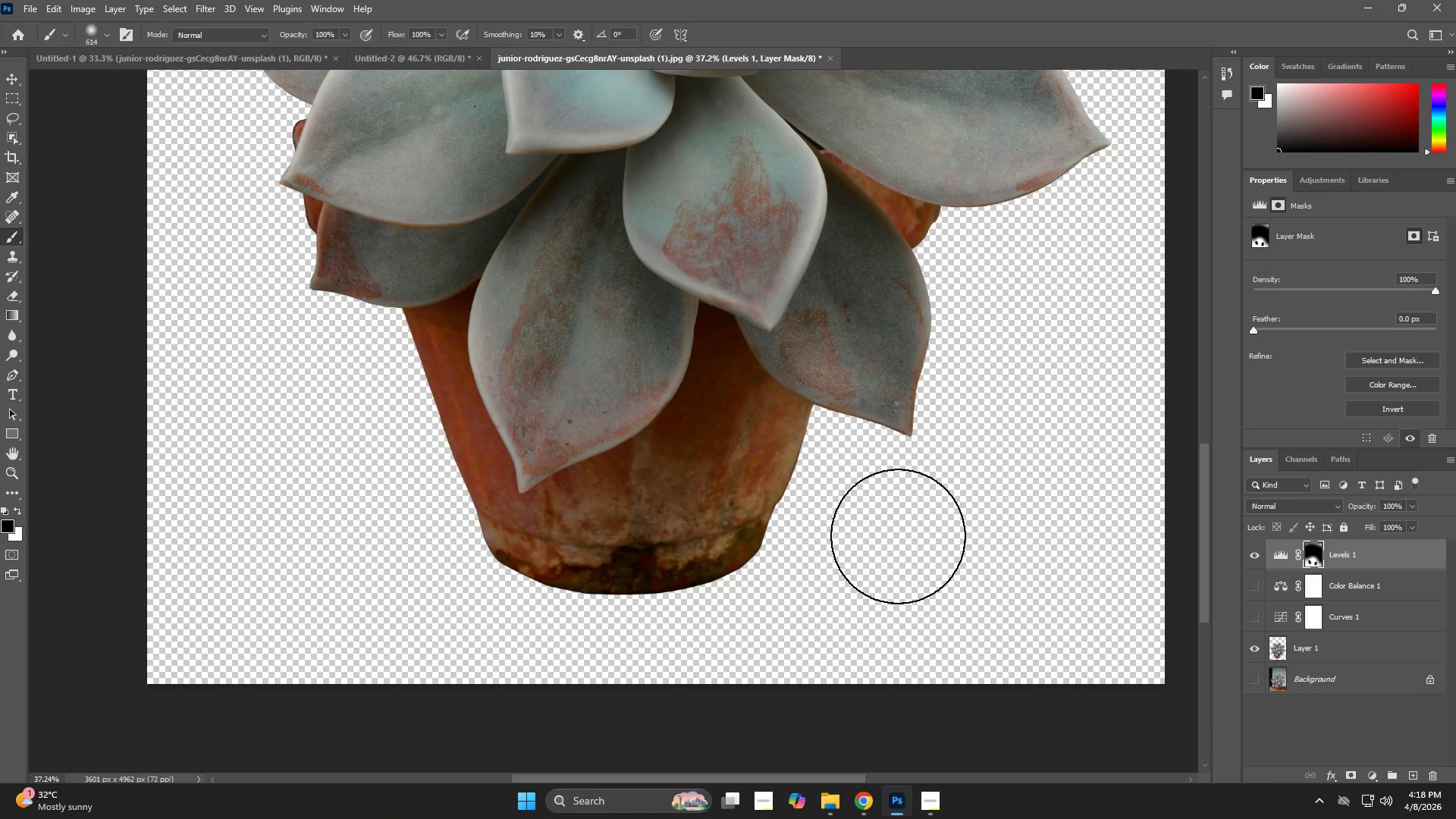 
left_click_drag(start_coordinate=[894, 540], to_coordinate=[826, 565])
 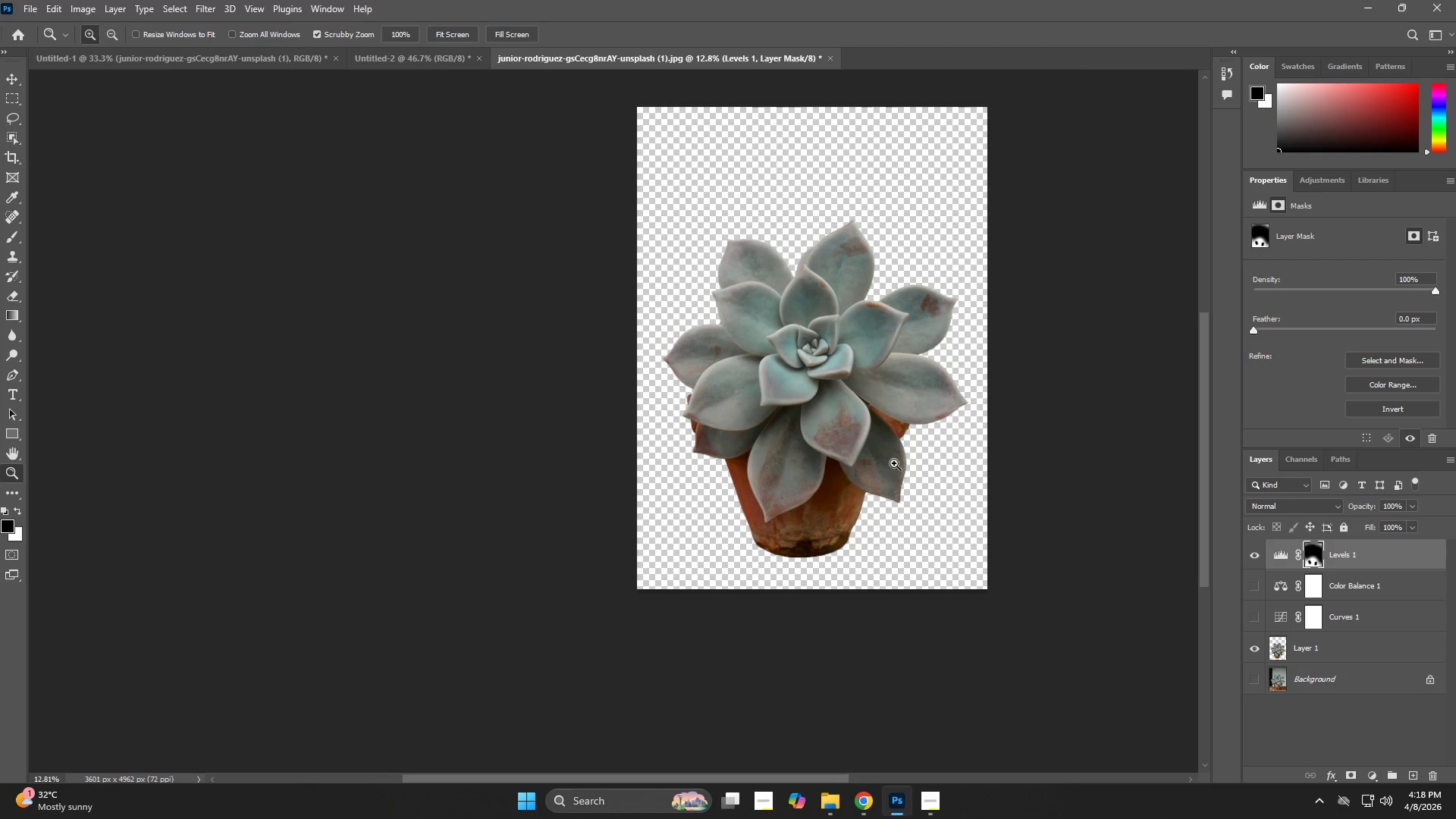 
left_click_drag(start_coordinate=[892, 433], to_coordinate=[952, 502])
 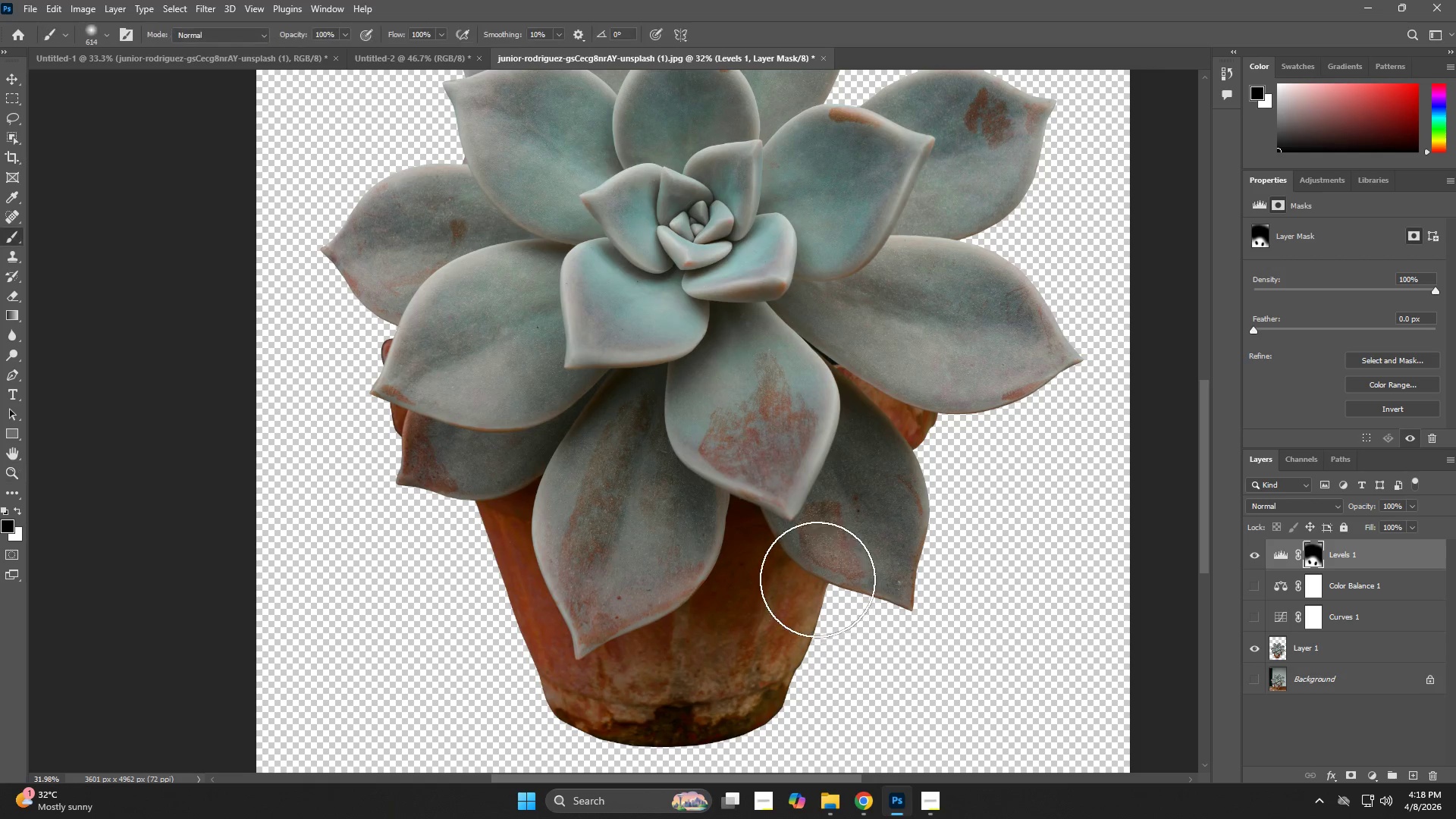 
left_click_drag(start_coordinate=[817, 566], to_coordinate=[845, 578])
 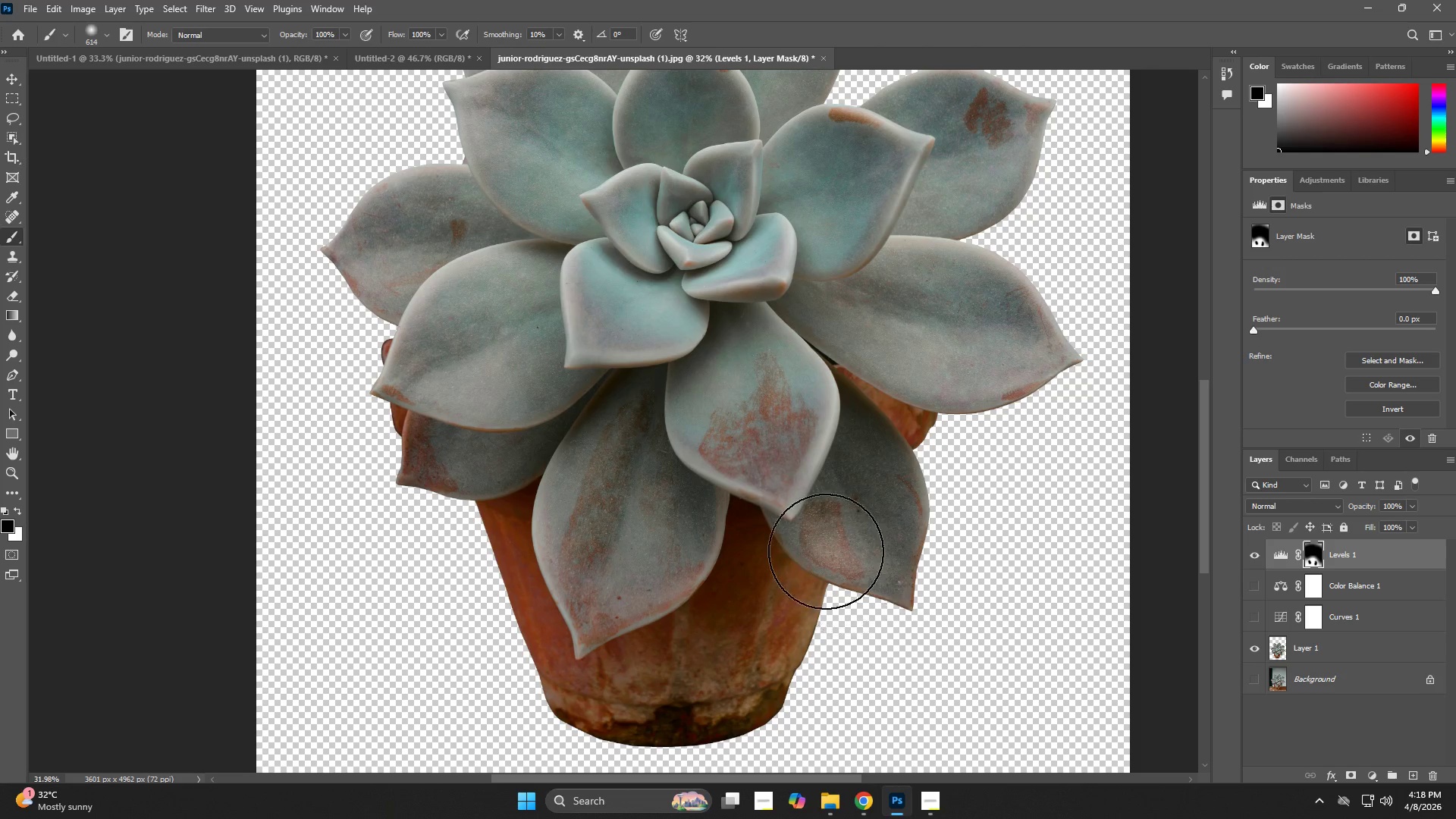 
left_click_drag(start_coordinate=[825, 551], to_coordinate=[886, 617])
 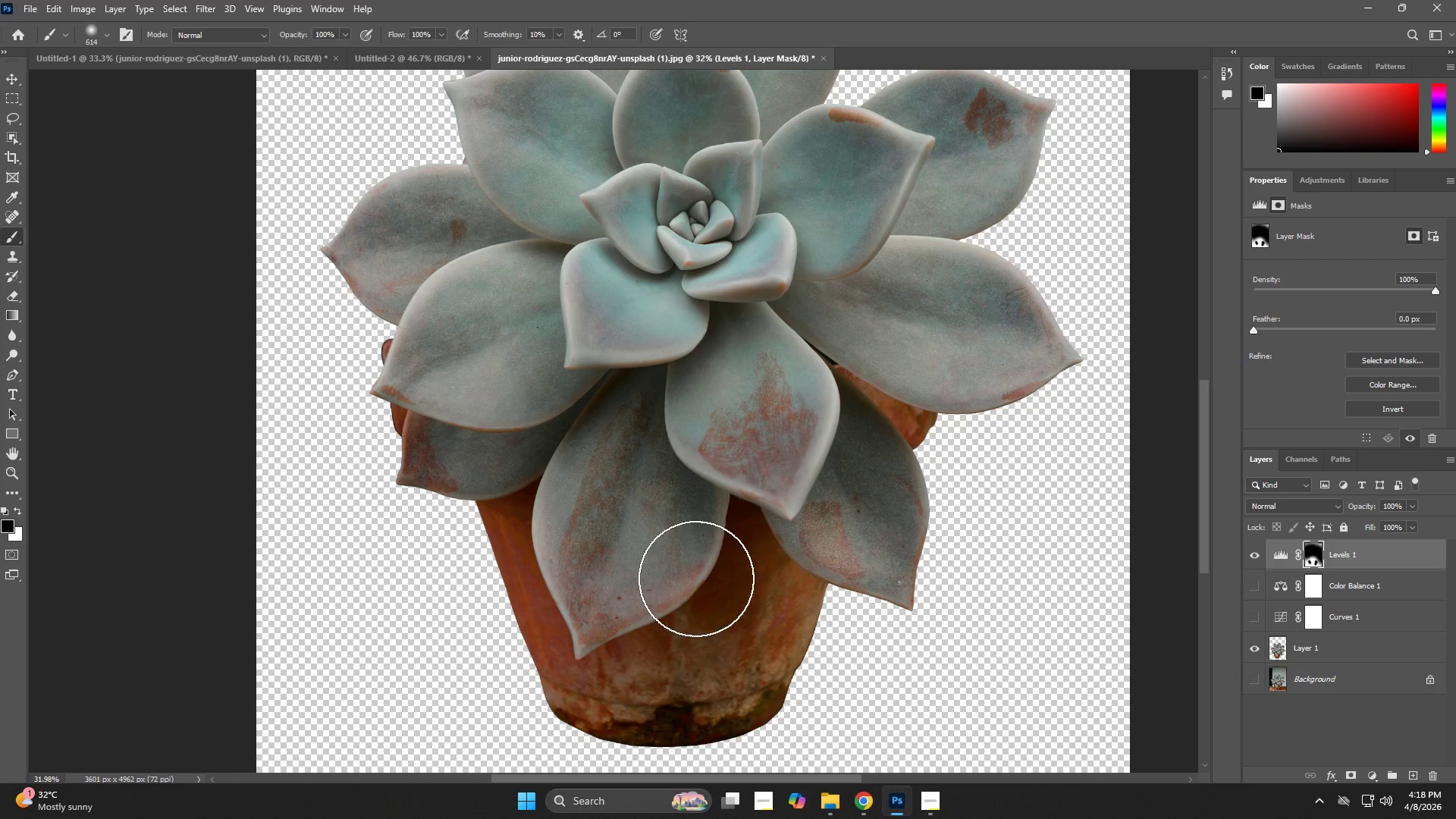 
hold_key(key=AltLeft, duration=0.39)
 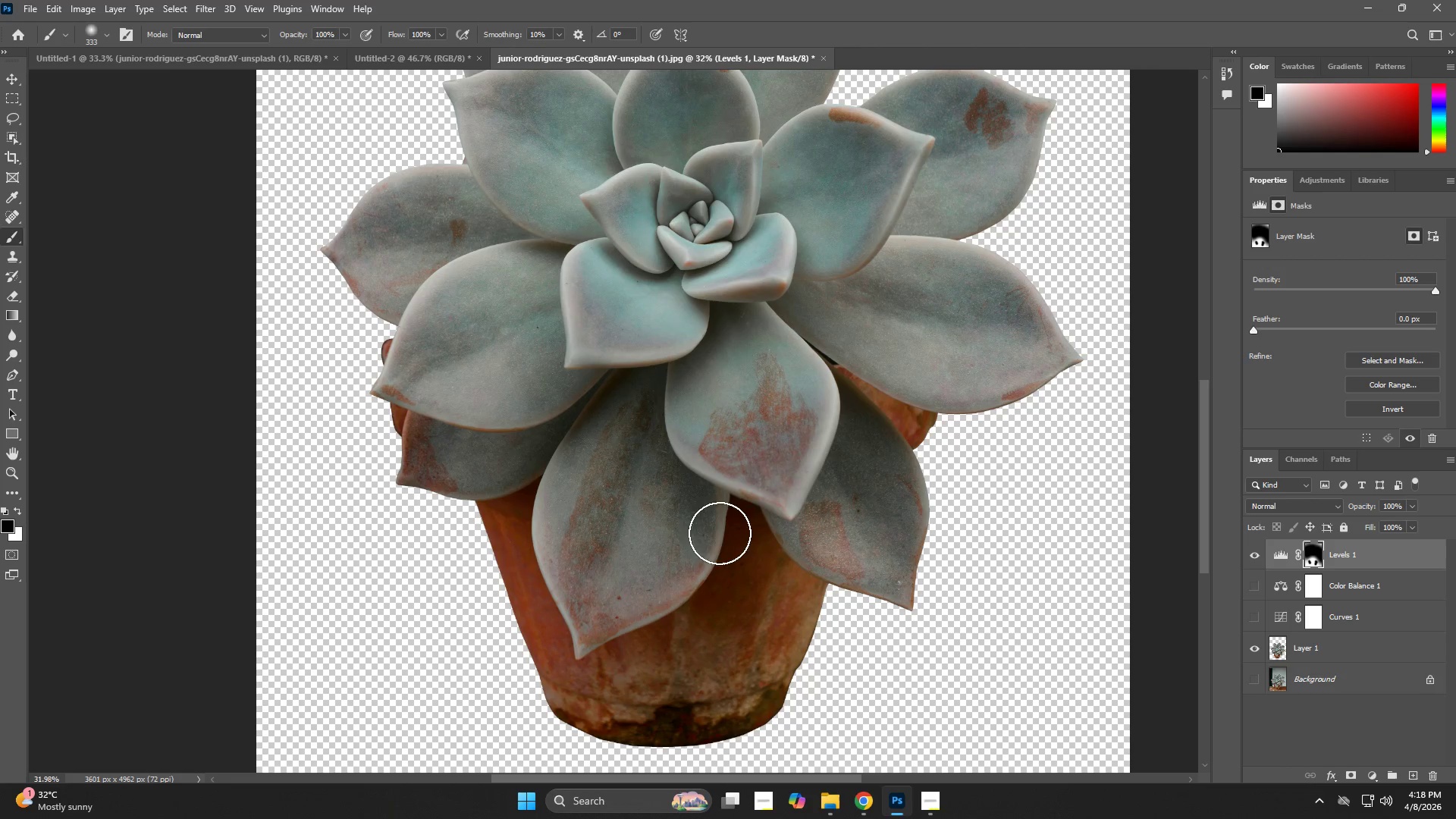 
left_click_drag(start_coordinate=[716, 535], to_coordinate=[604, 629])
 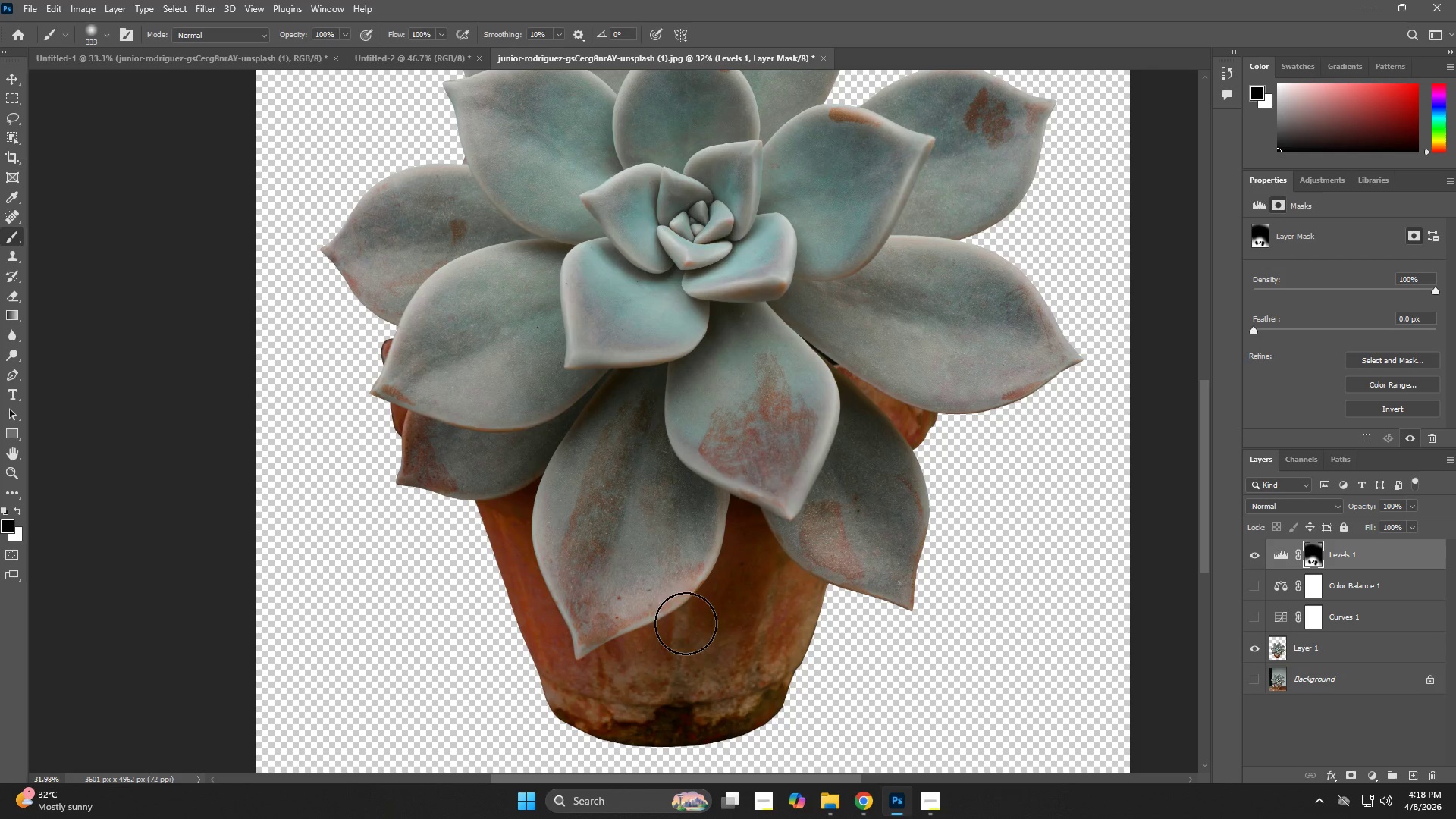 
key(Z)
 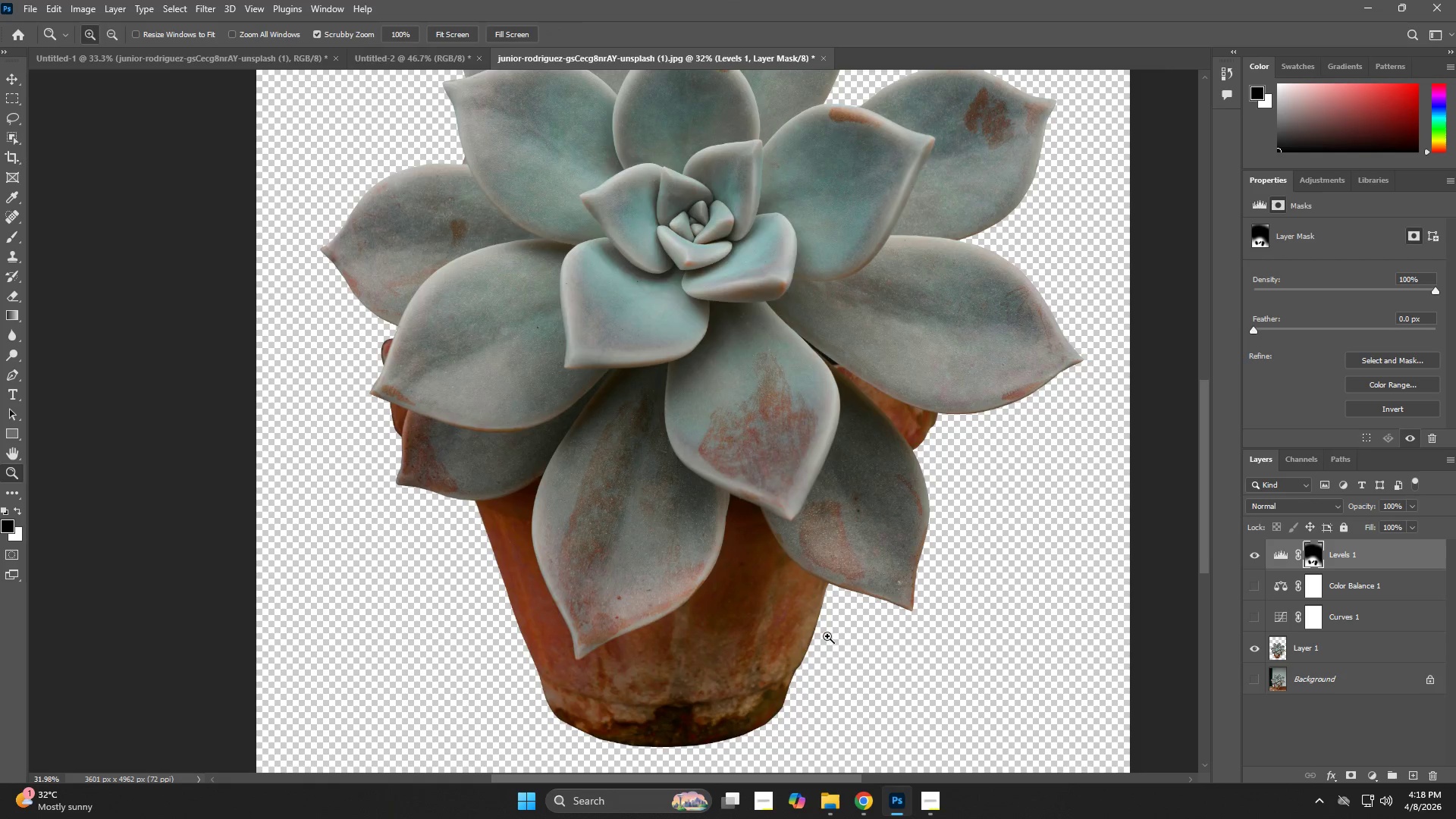 
left_click_drag(start_coordinate=[829, 640], to_coordinate=[754, 664])
 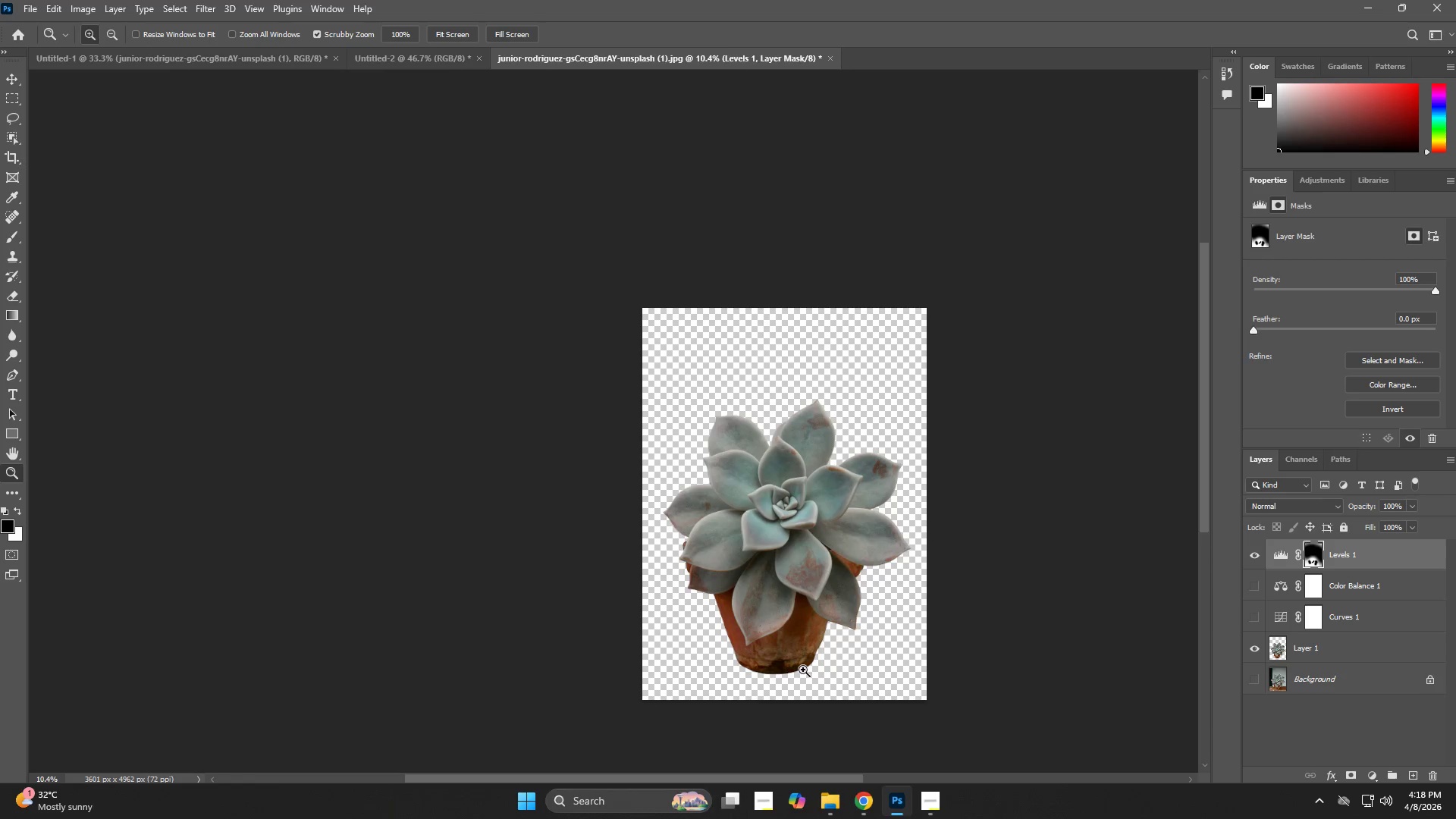 
left_click([803, 670])
 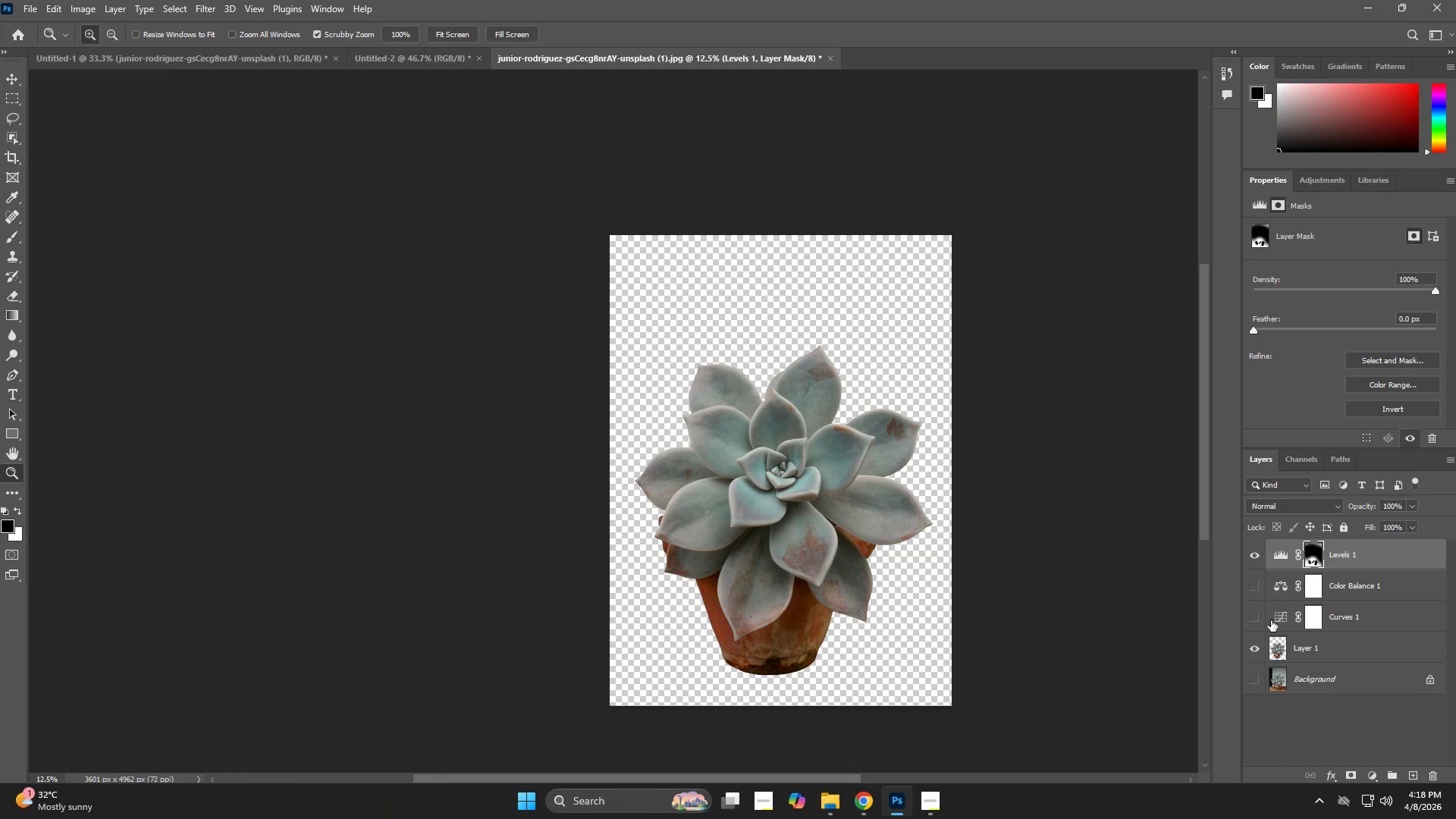 
left_click([1258, 557])
 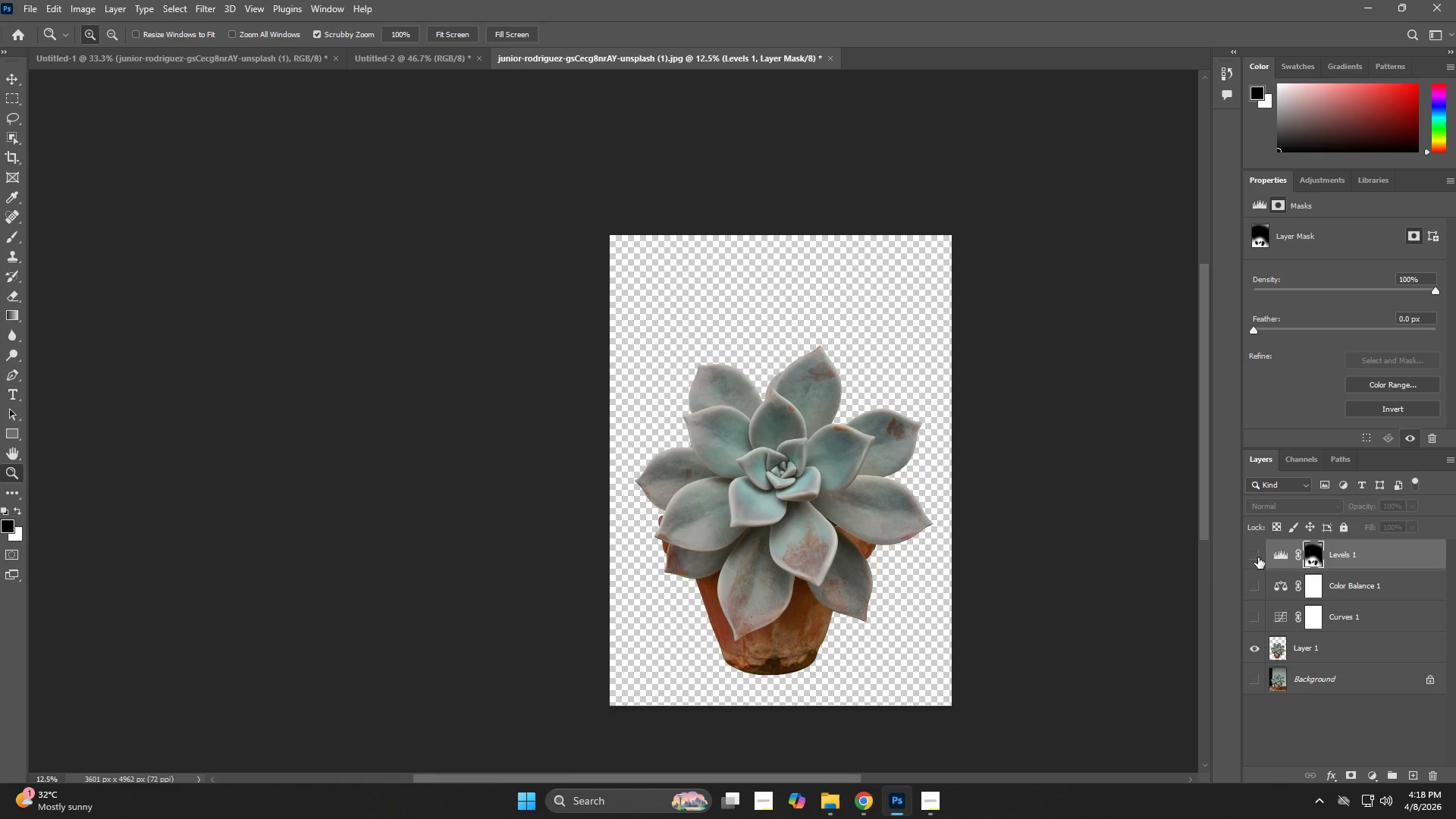 
left_click([1258, 557])
 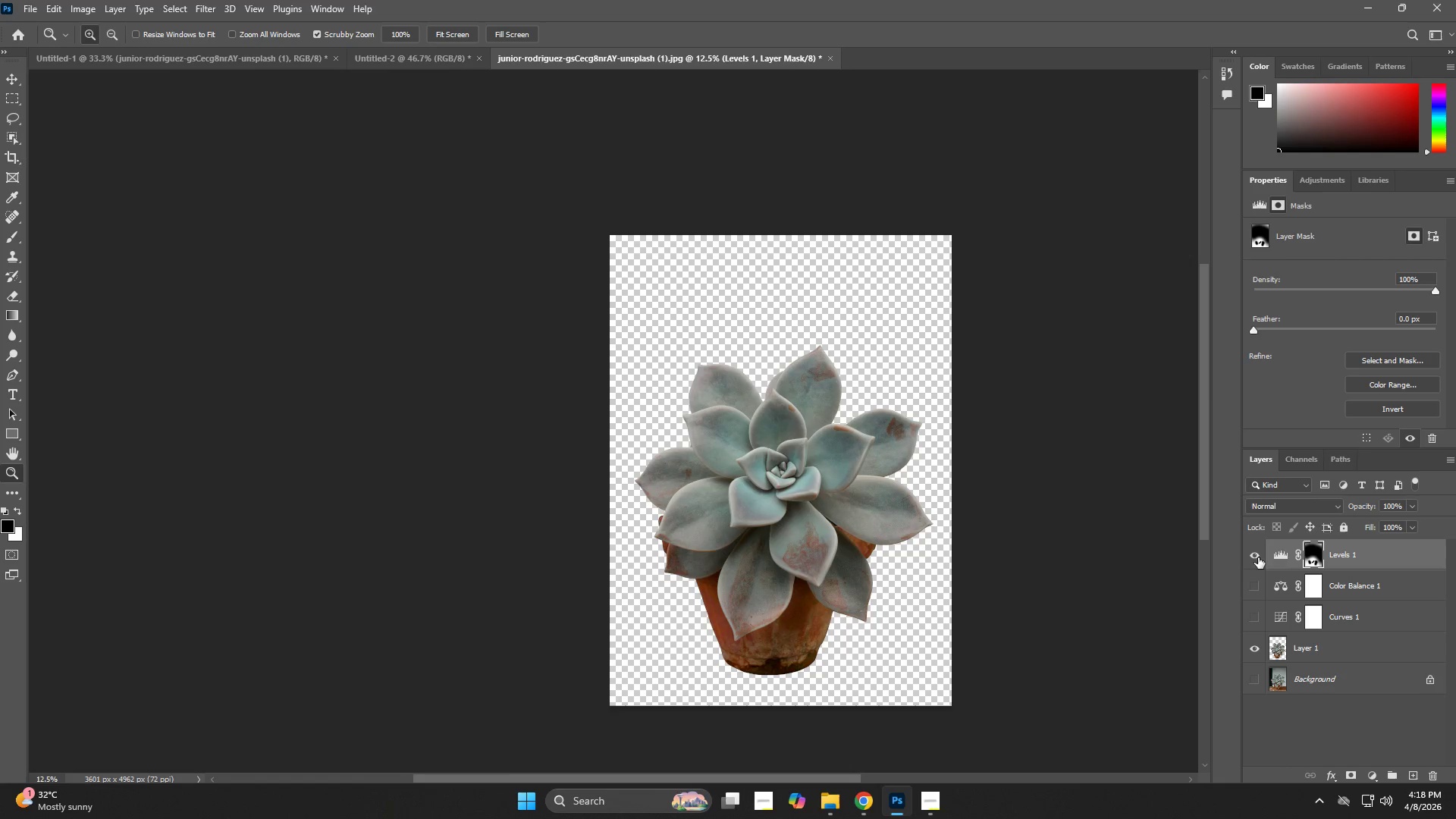 
key(Alt+AltLeft)
 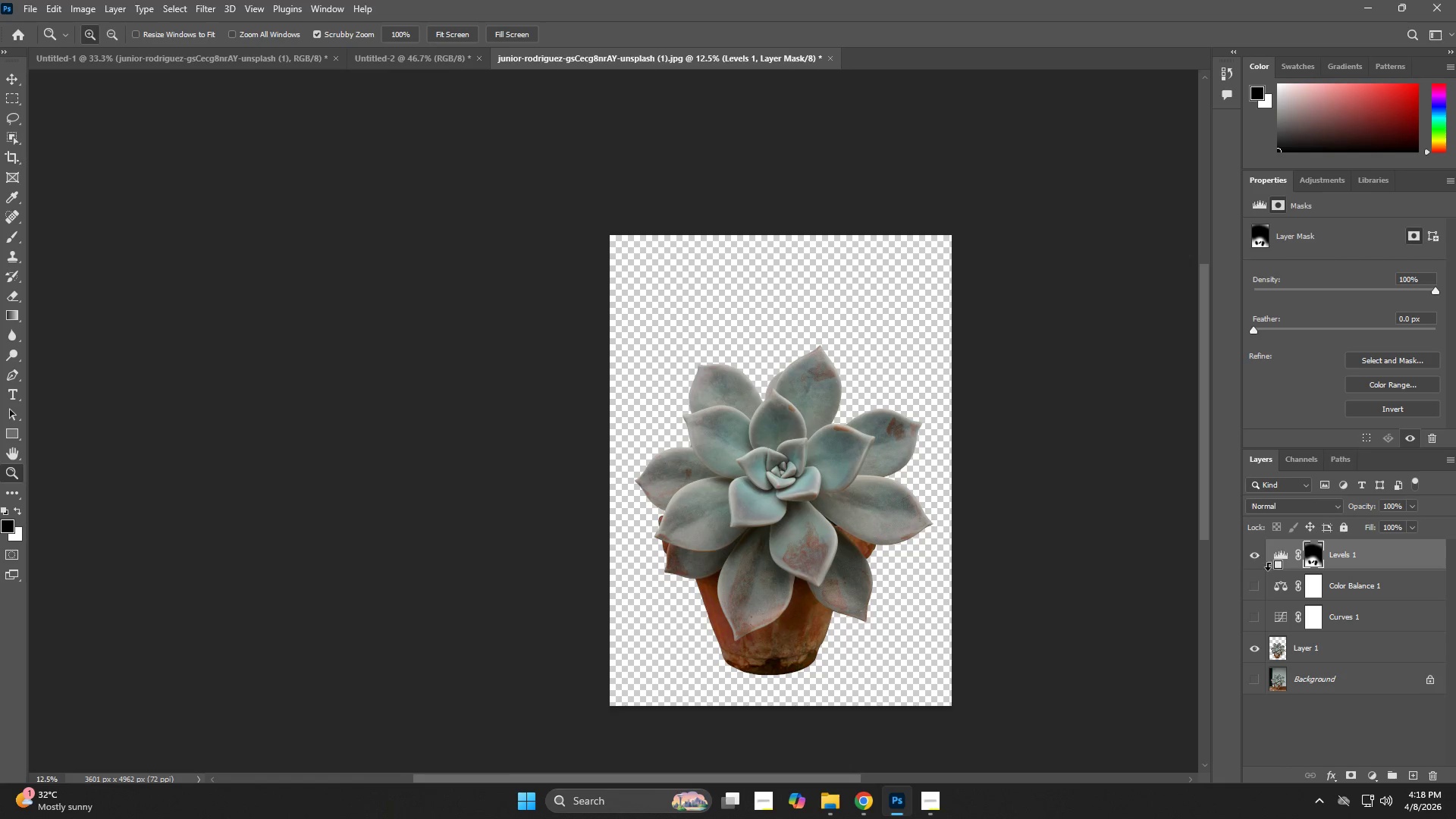 
key(Alt+Tab)